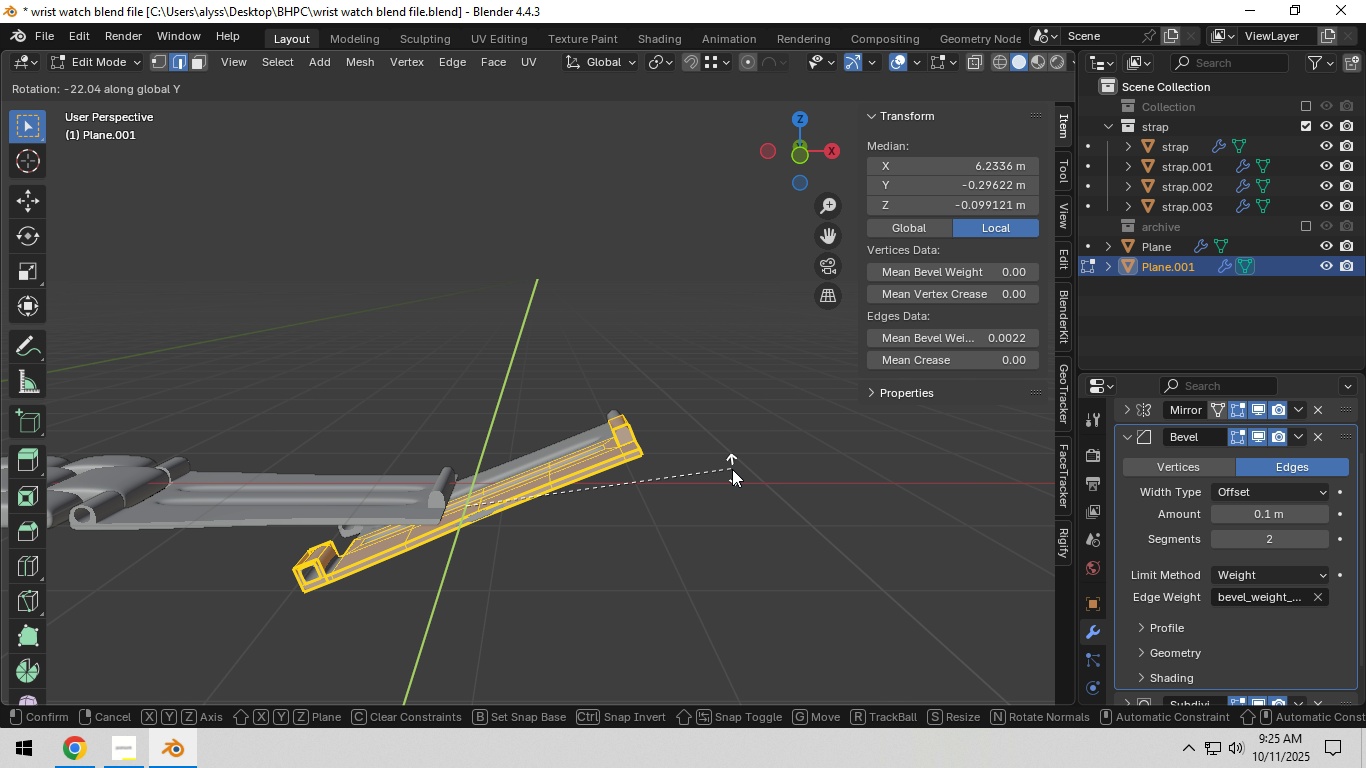 
right_click([732, 469])
 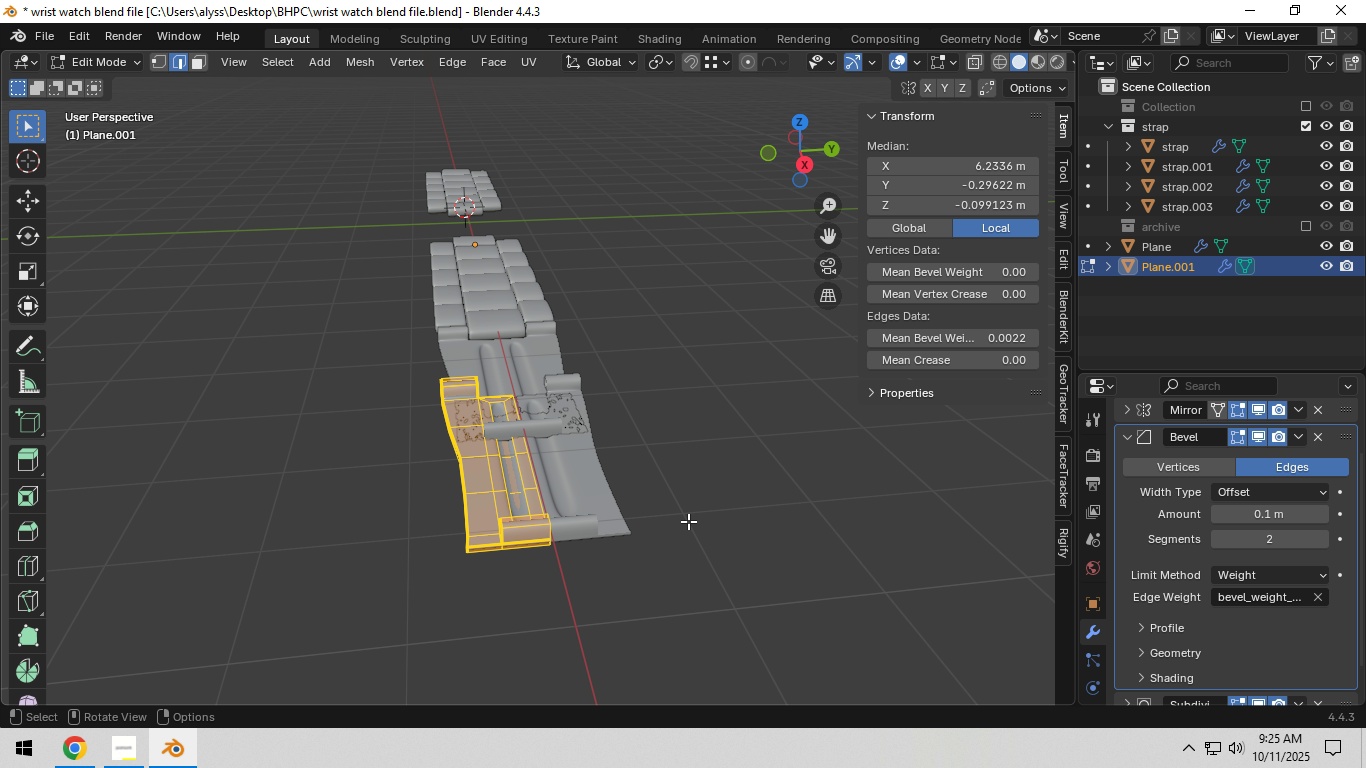 
scroll: coordinate [1164, 623], scroll_direction: down, amount: 3.0
 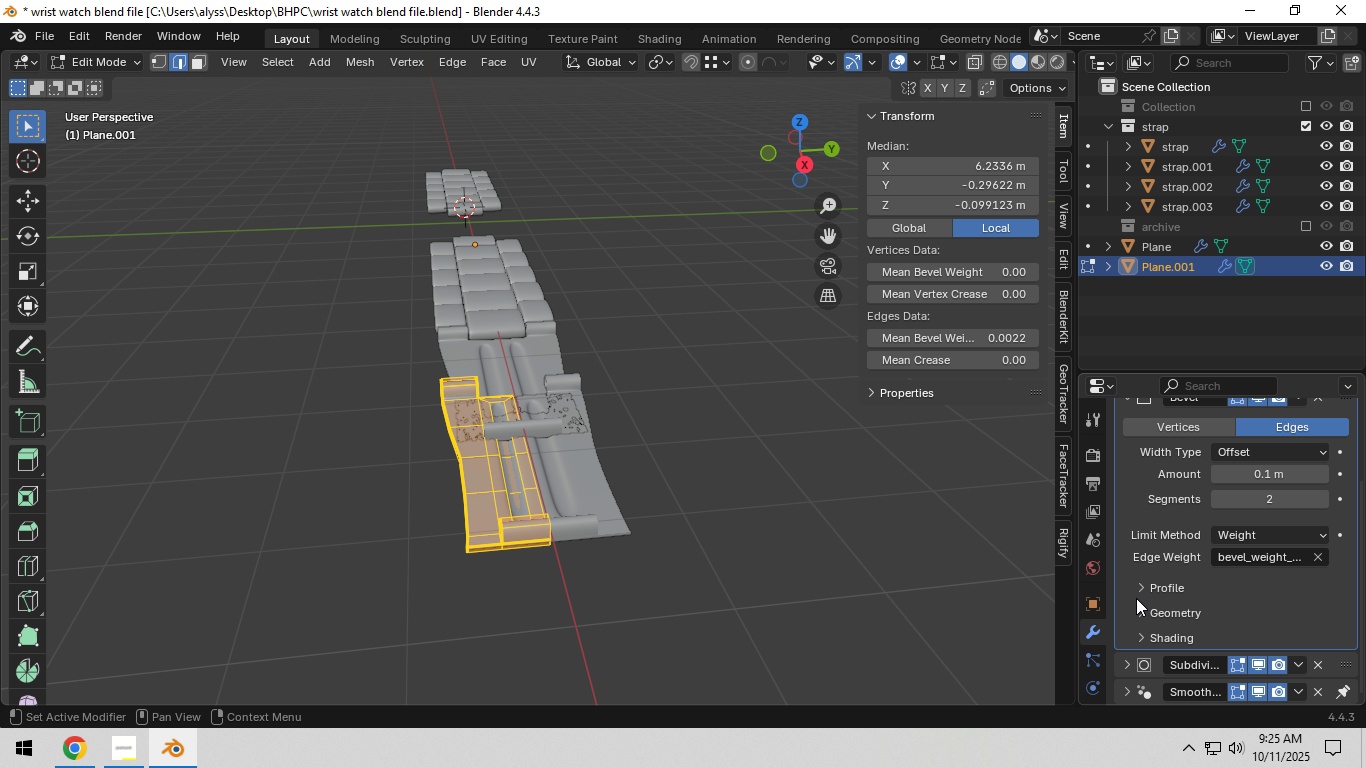 
scroll: coordinate [1130, 487], scroll_direction: up, amount: 4.0
 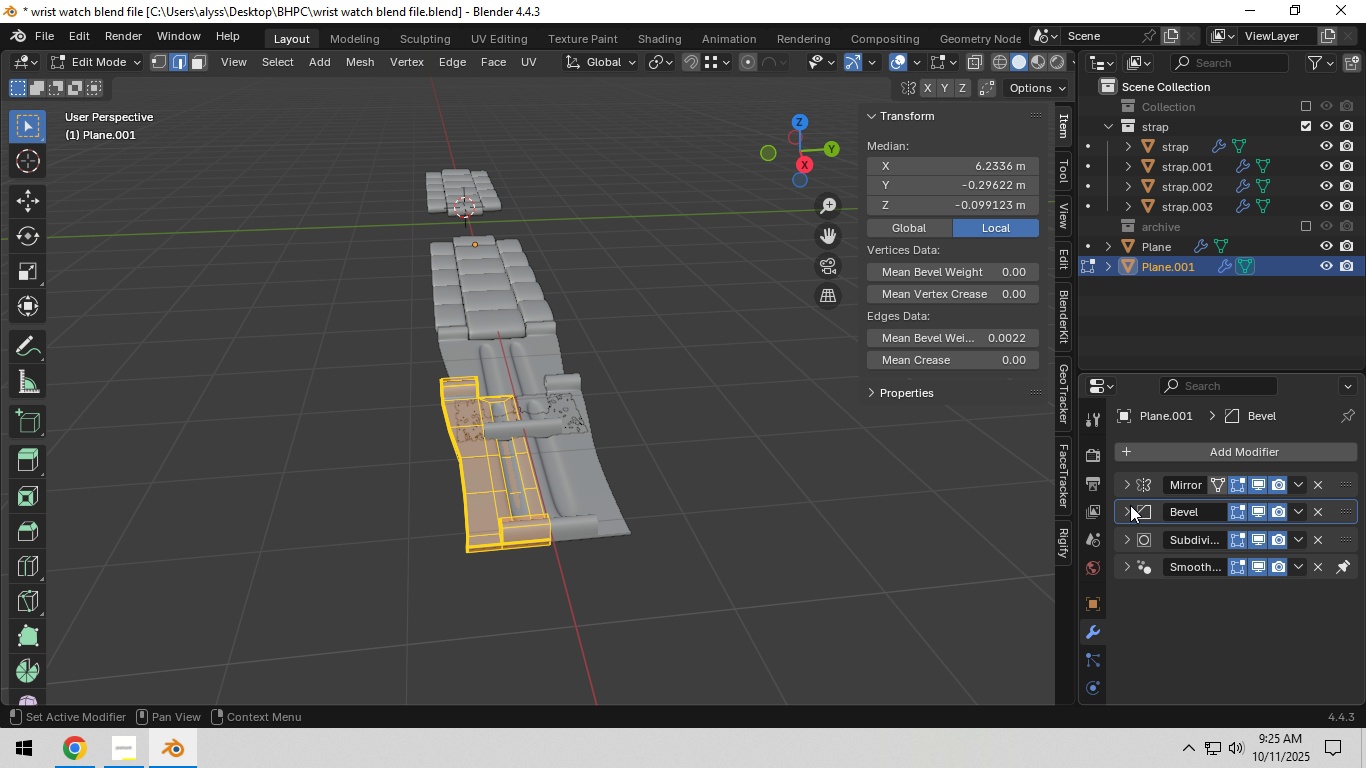 
double_click([1127, 491])
 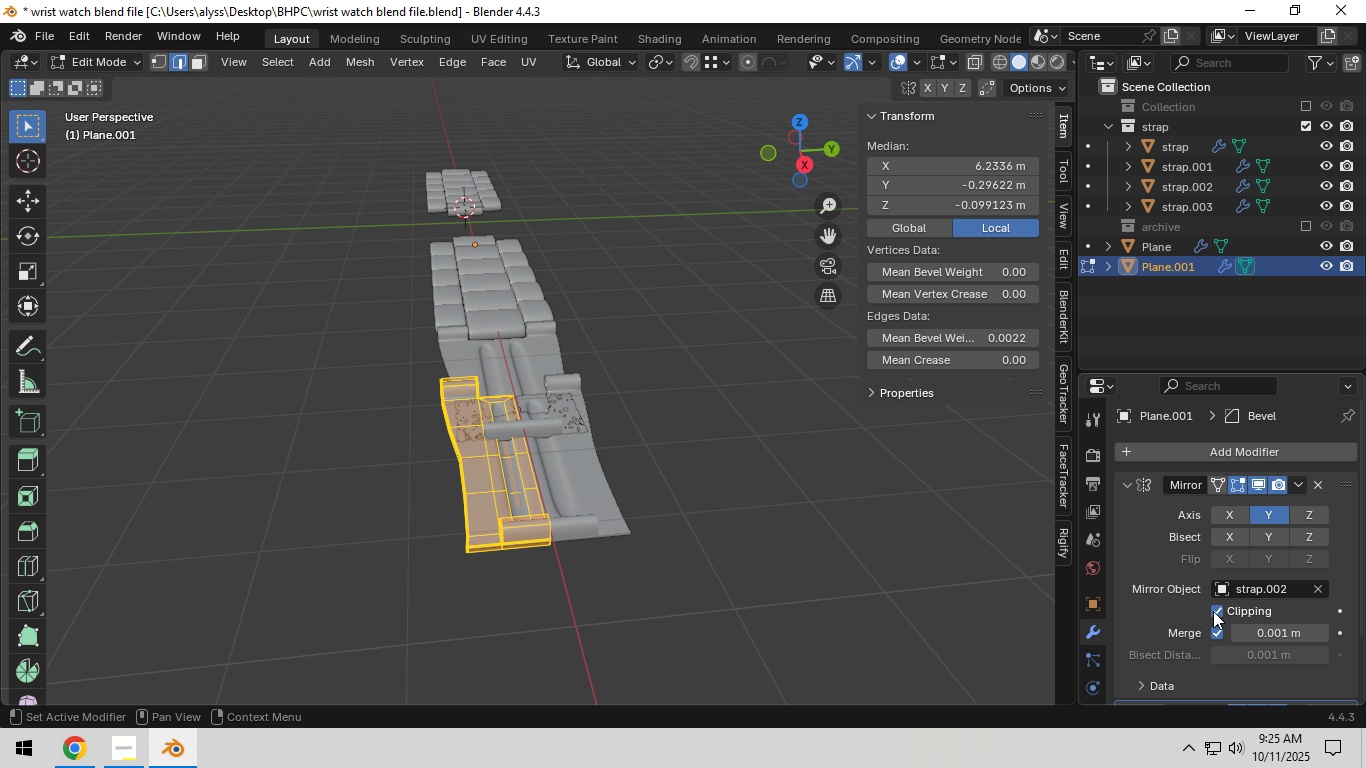 
left_click([1213, 612])
 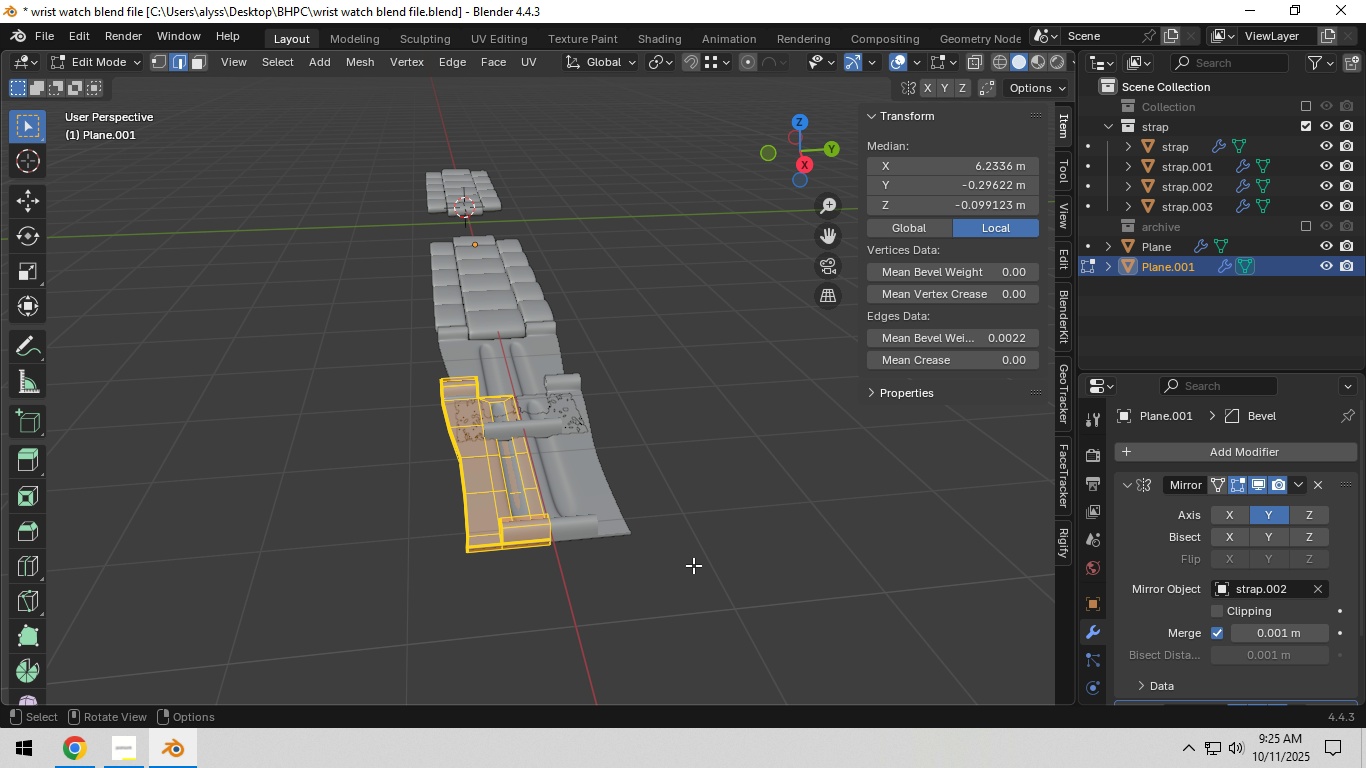 
key(G)
 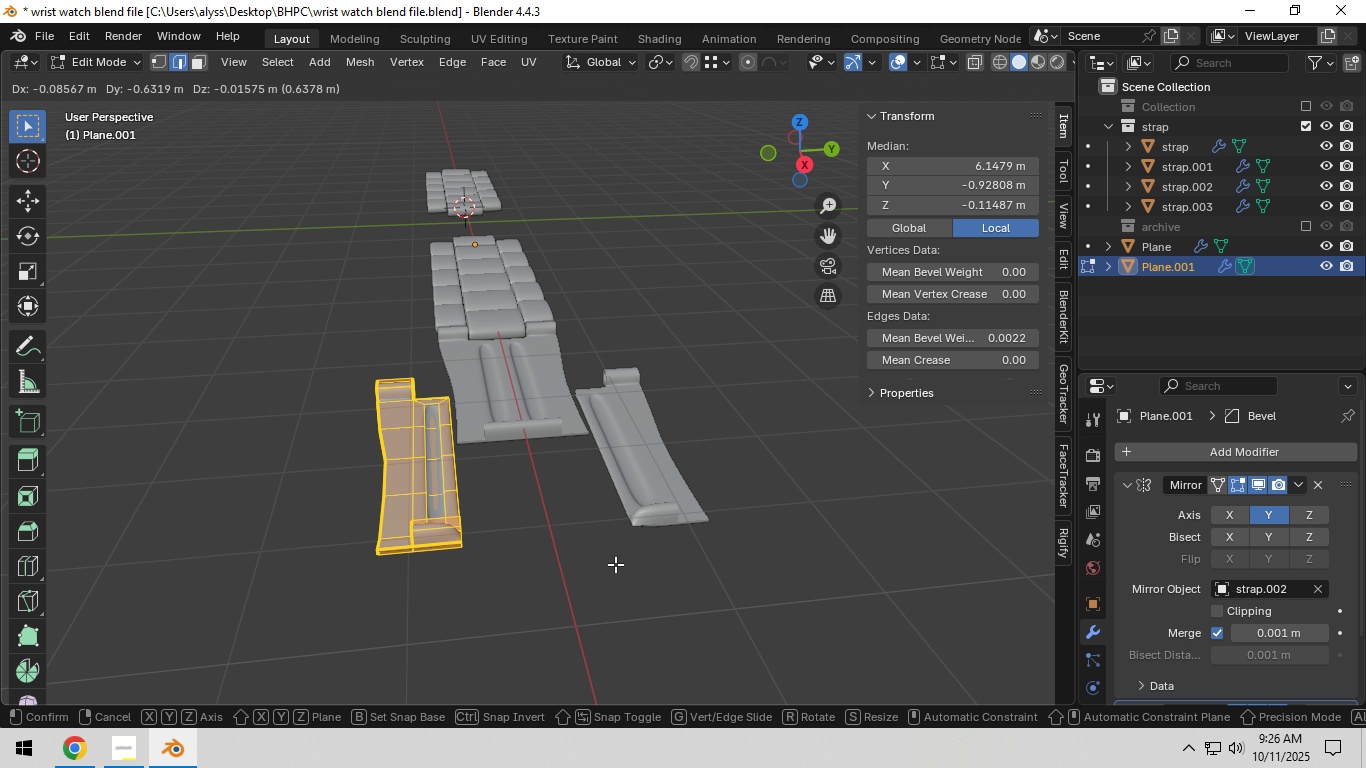 
right_click([615, 564])
 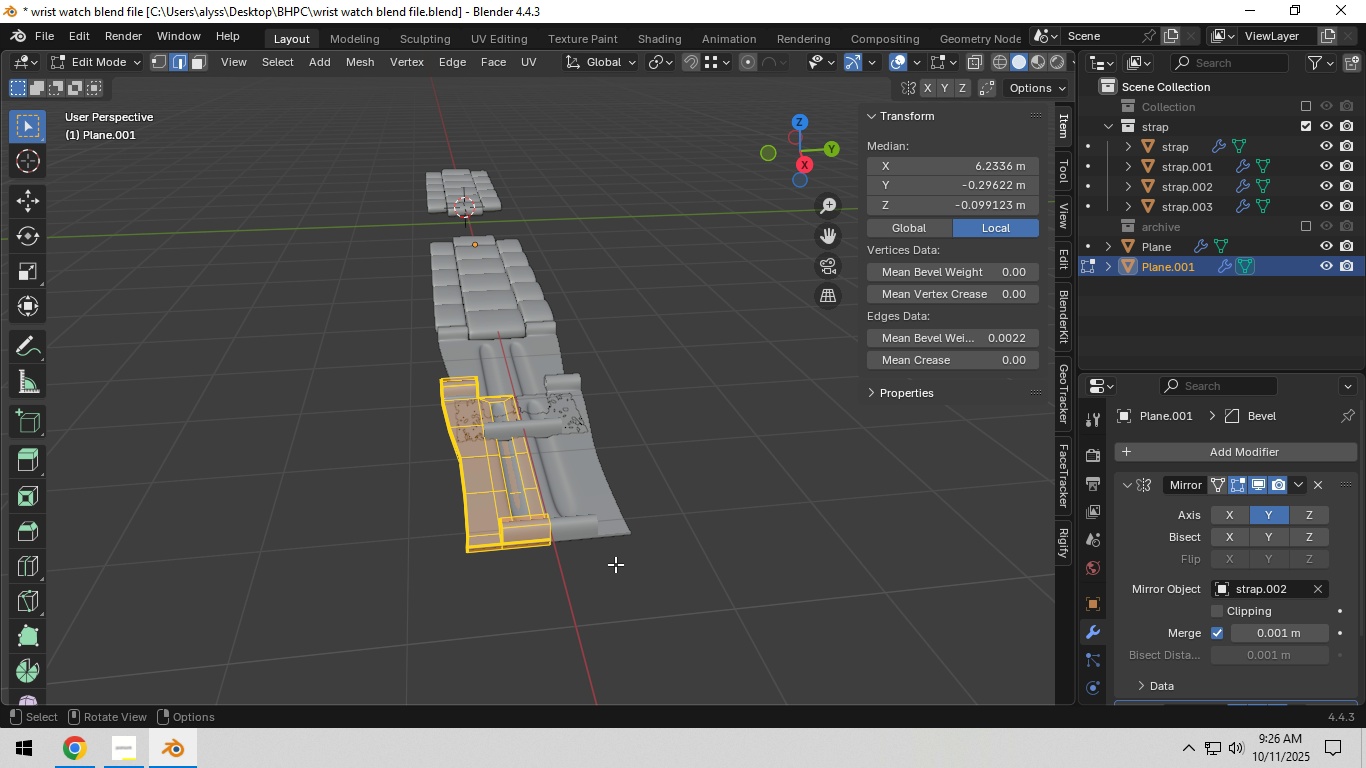 
key(G)
 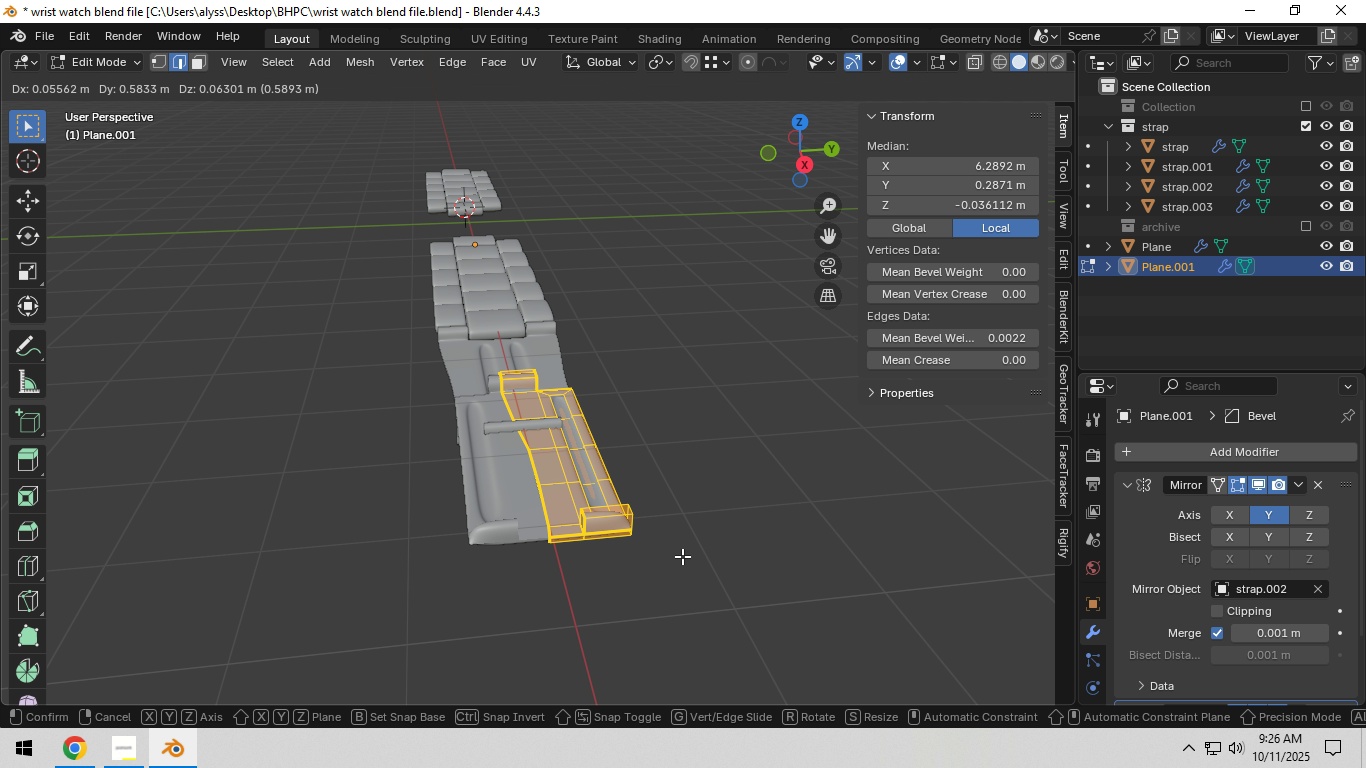 
right_click([682, 556])
 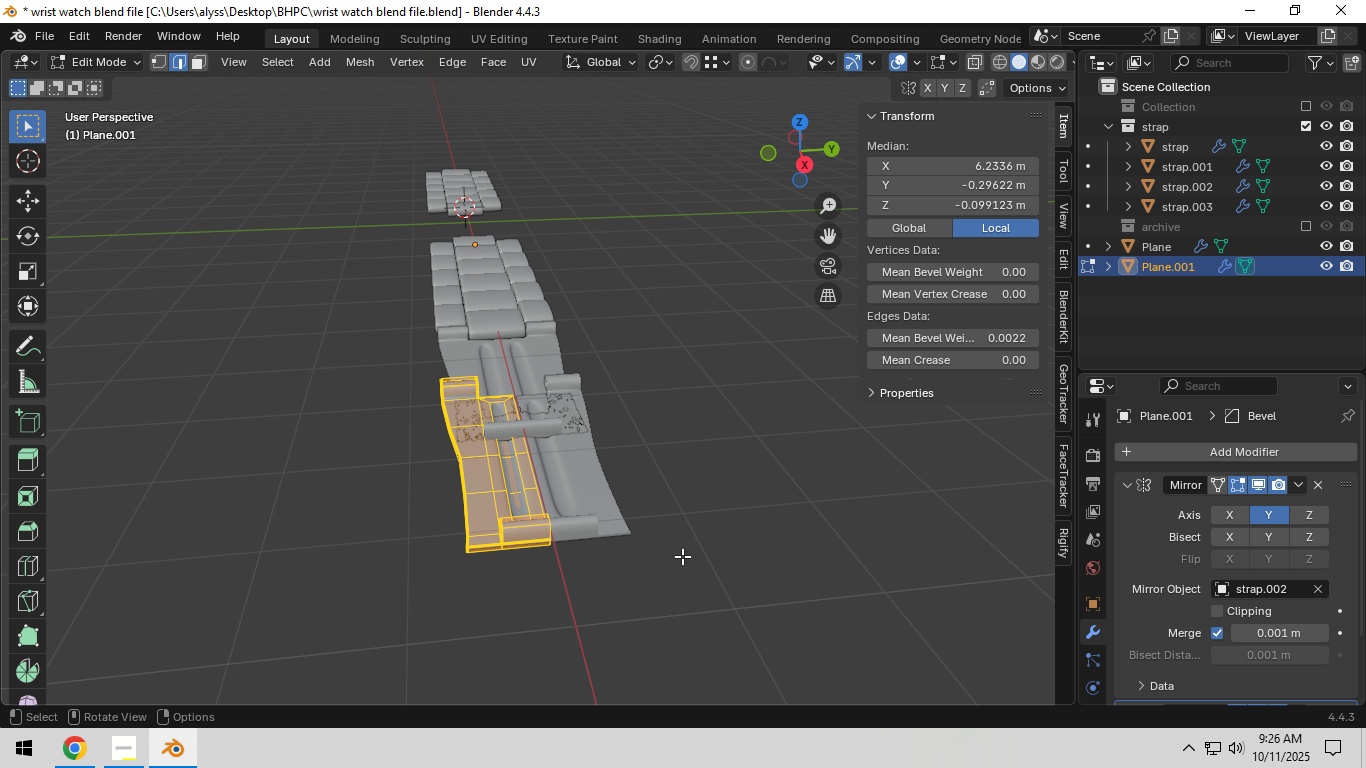 
type(rx180)
 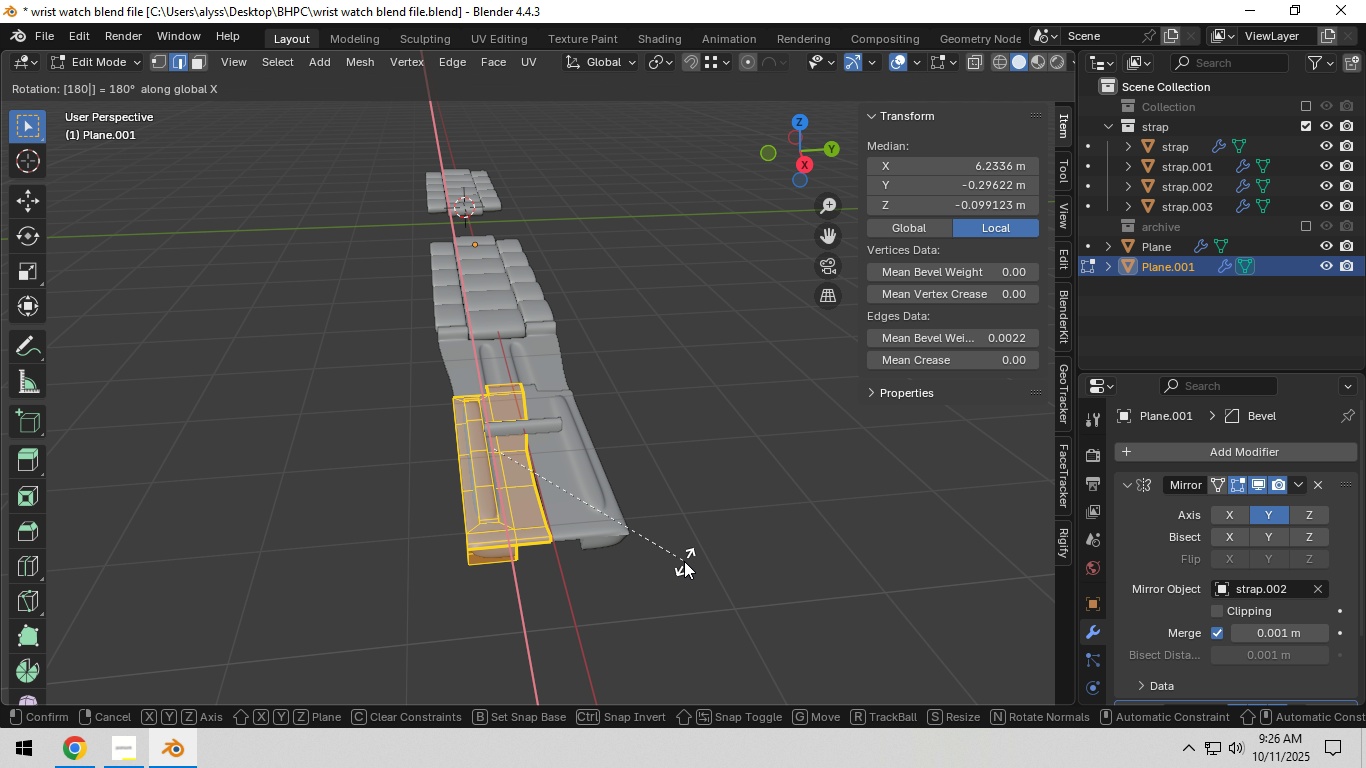 
left_click([684, 561])
 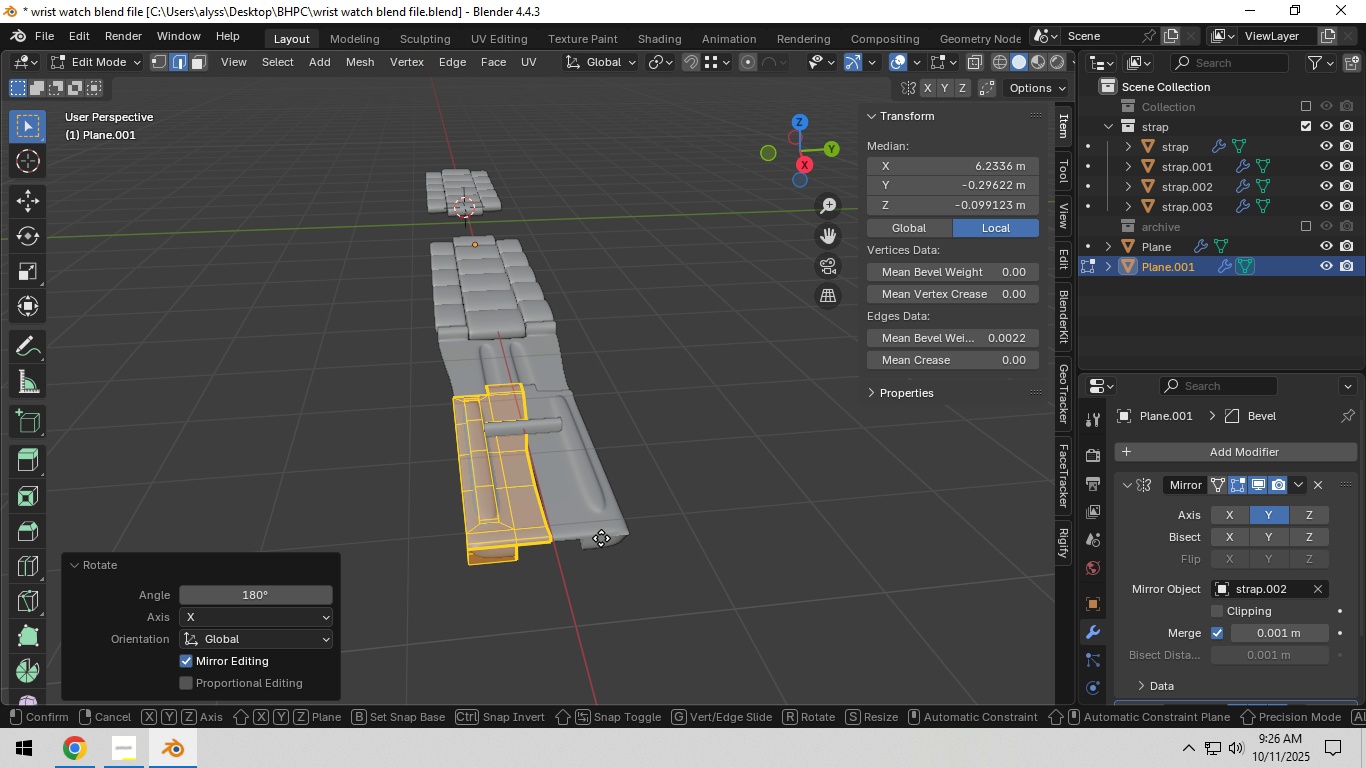 
type(gy)
 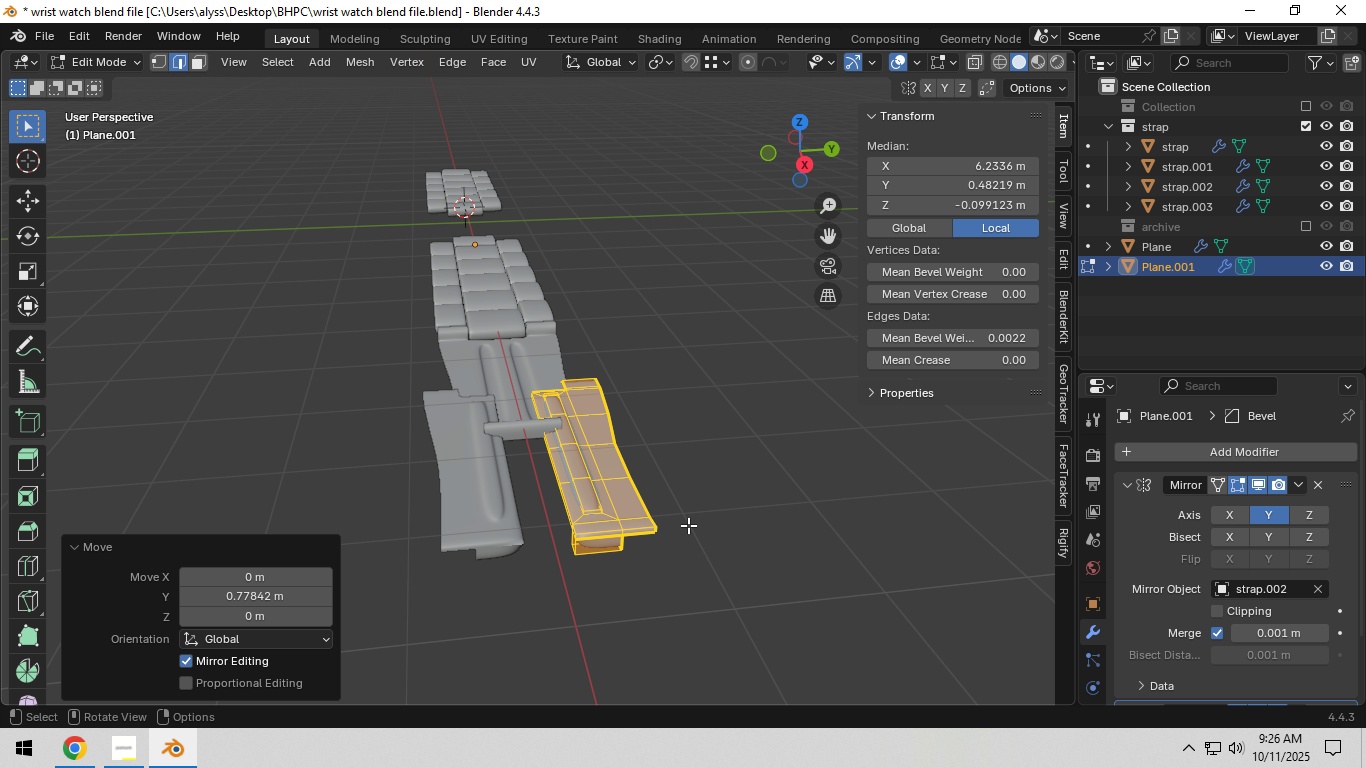 
left_click([688, 525])
 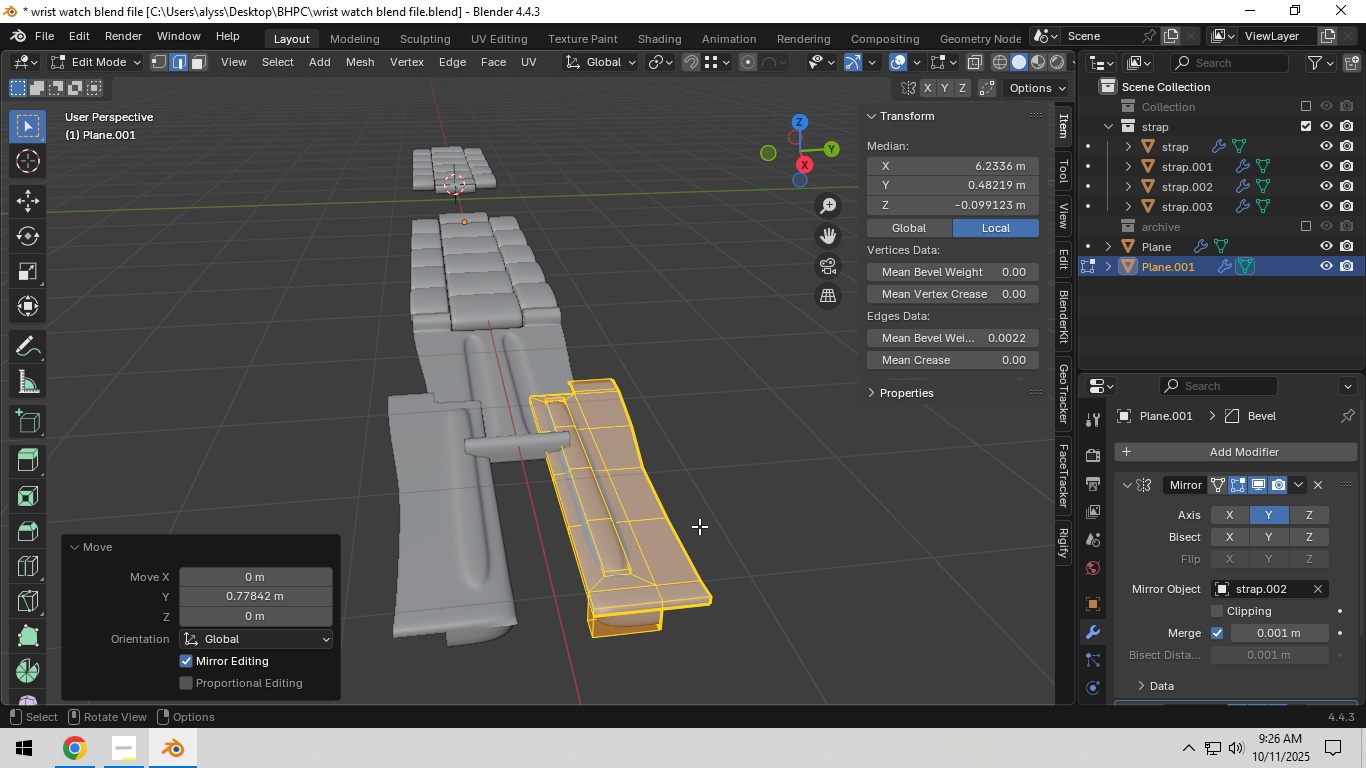 
scroll: coordinate [699, 526], scroll_direction: up, amount: 3.0
 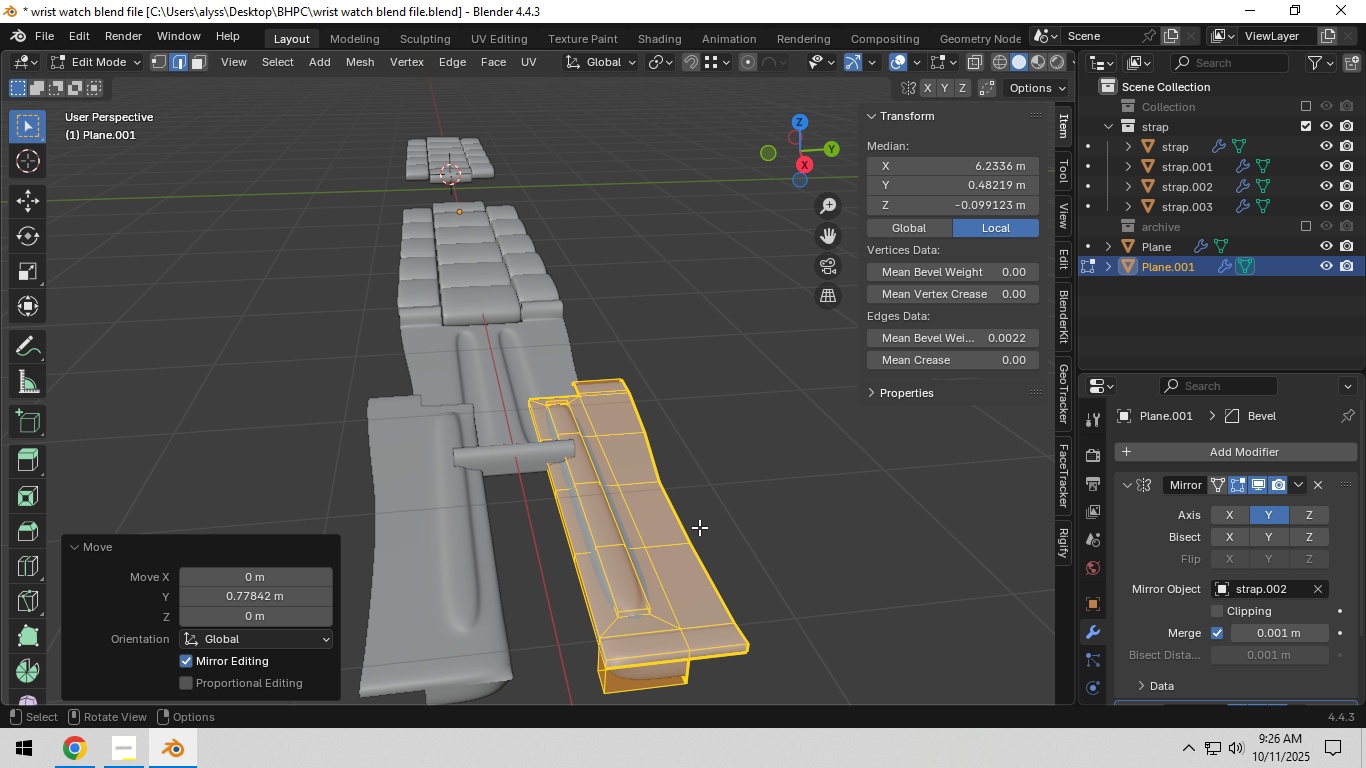 
hold_key(key=ShiftLeft, duration=0.86)
 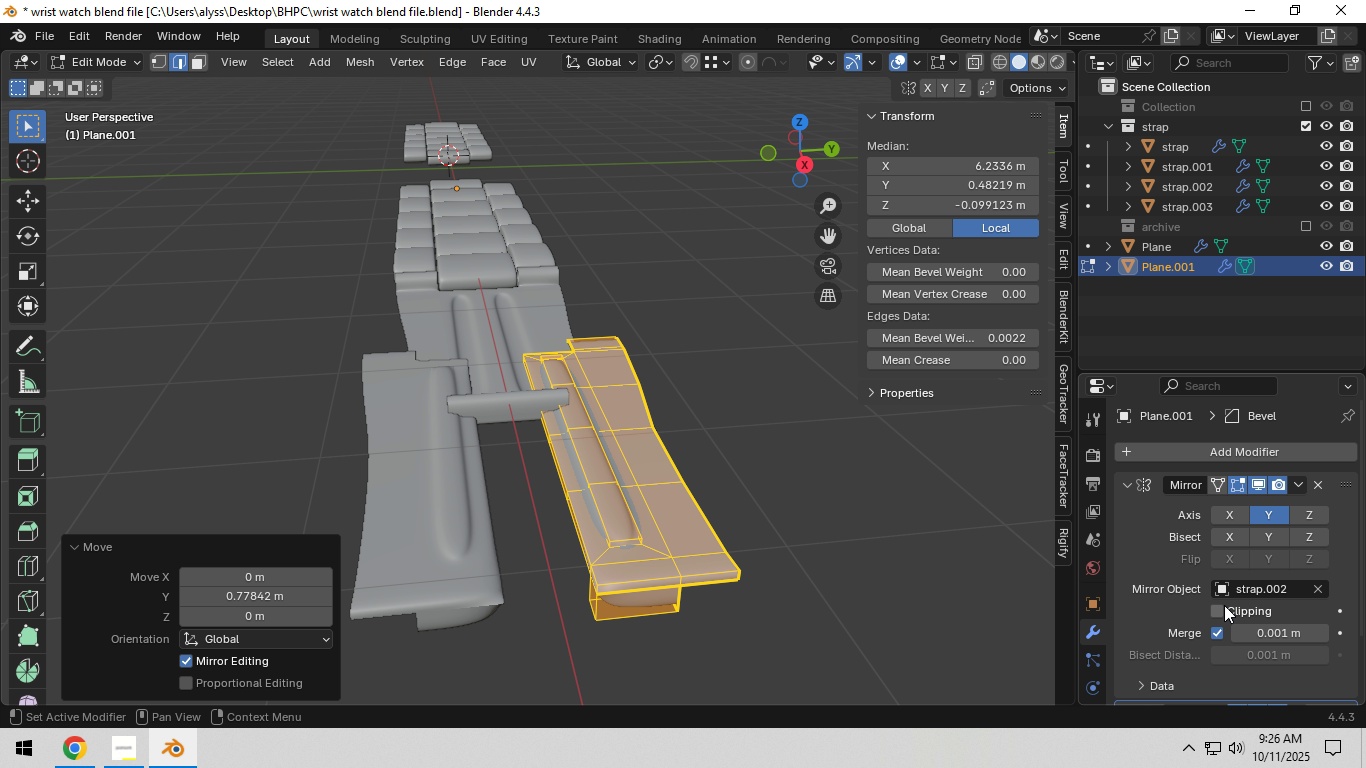 
left_click([1223, 606])
 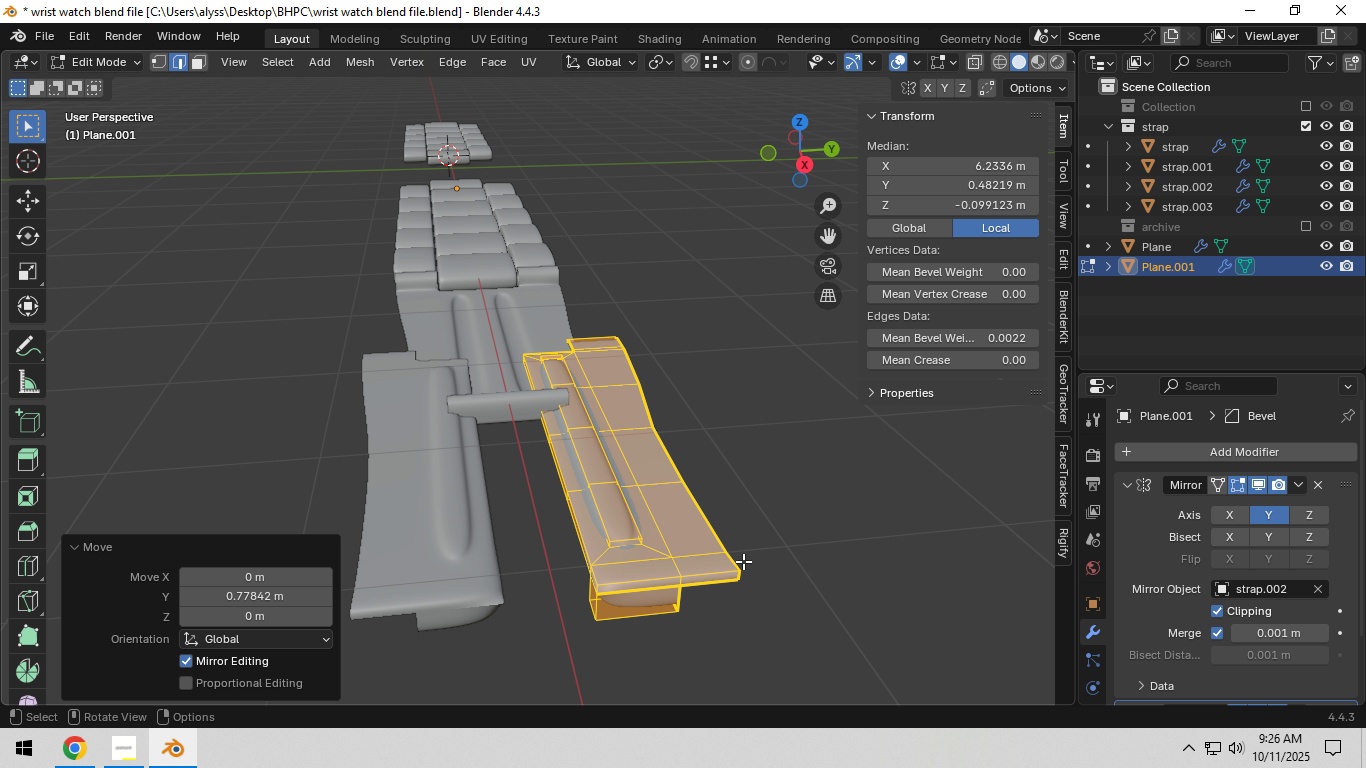 
scroll: coordinate [724, 555], scroll_direction: up, amount: 2.0
 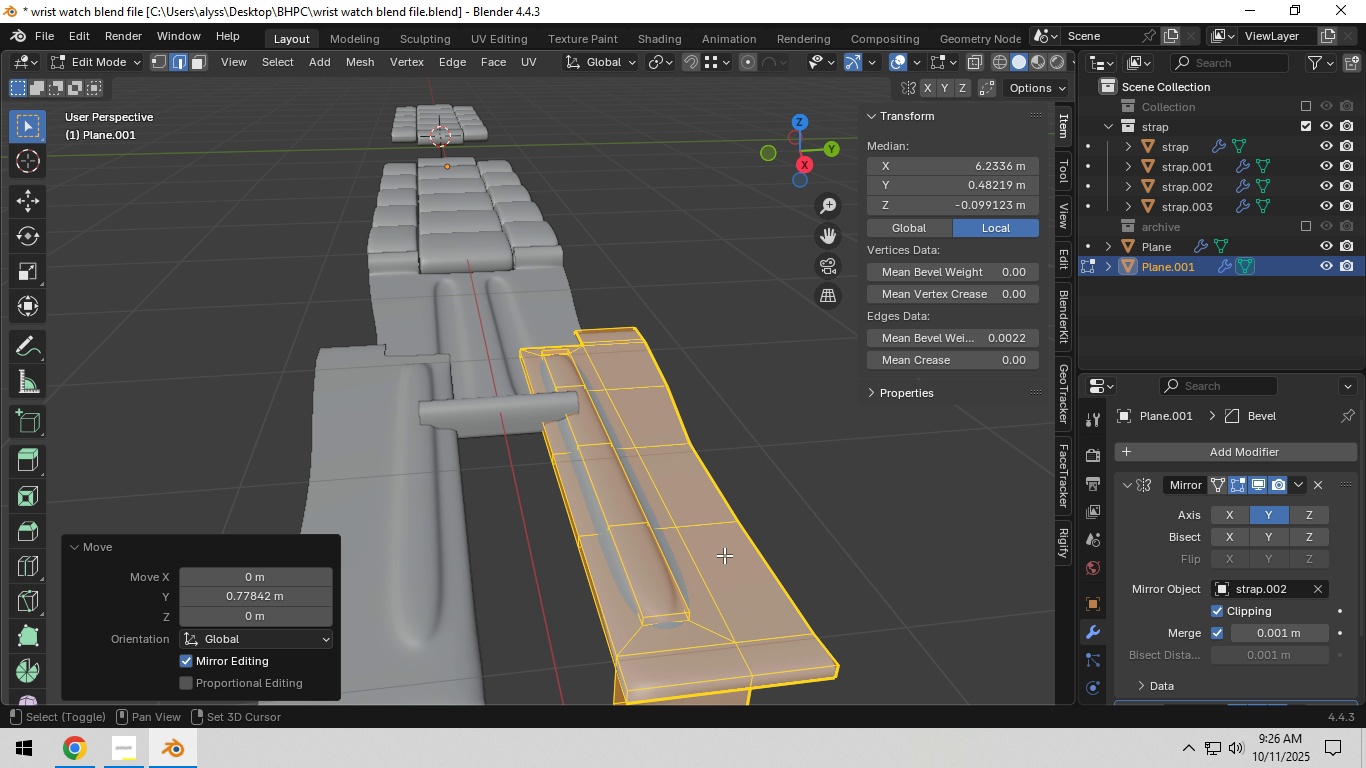 
hold_key(key=ShiftLeft, duration=0.55)
 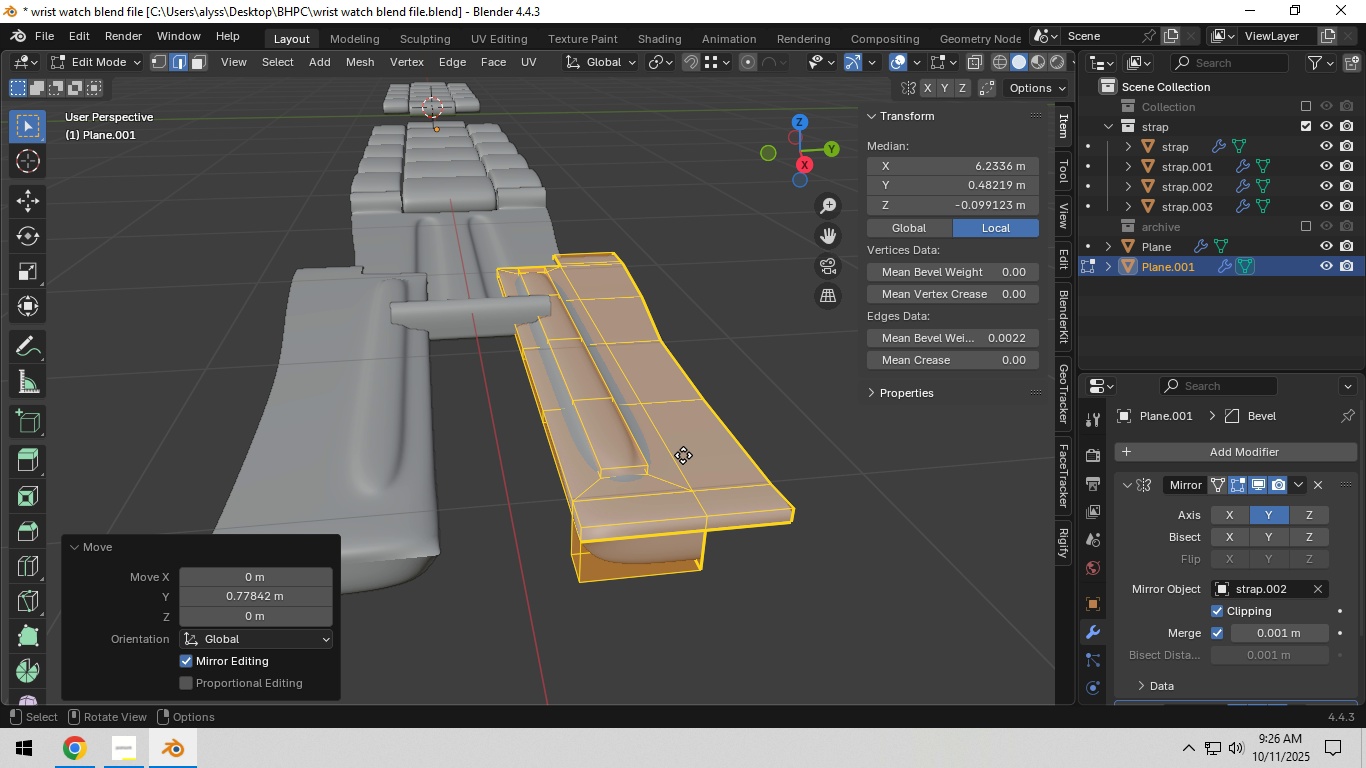 
type(gy)
 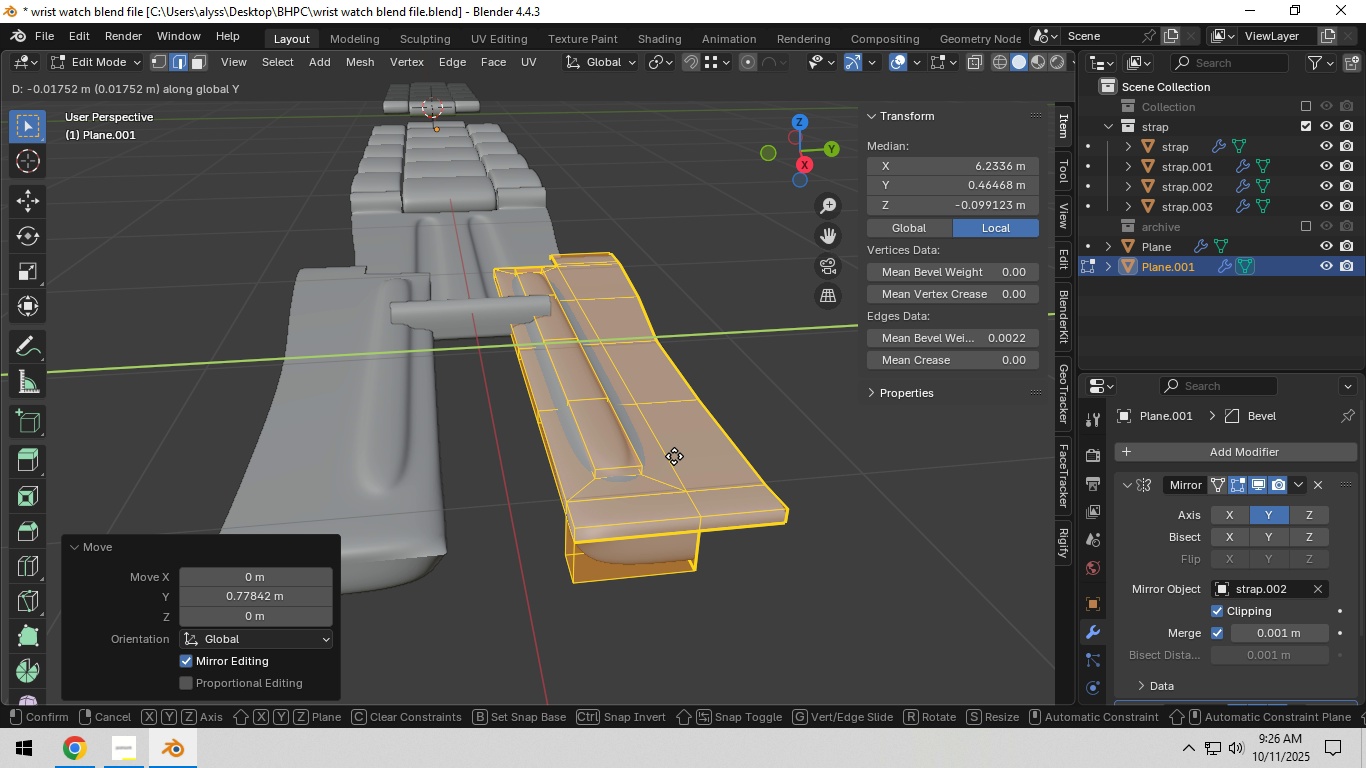 
hold_key(key=ShiftLeft, duration=1.5)
 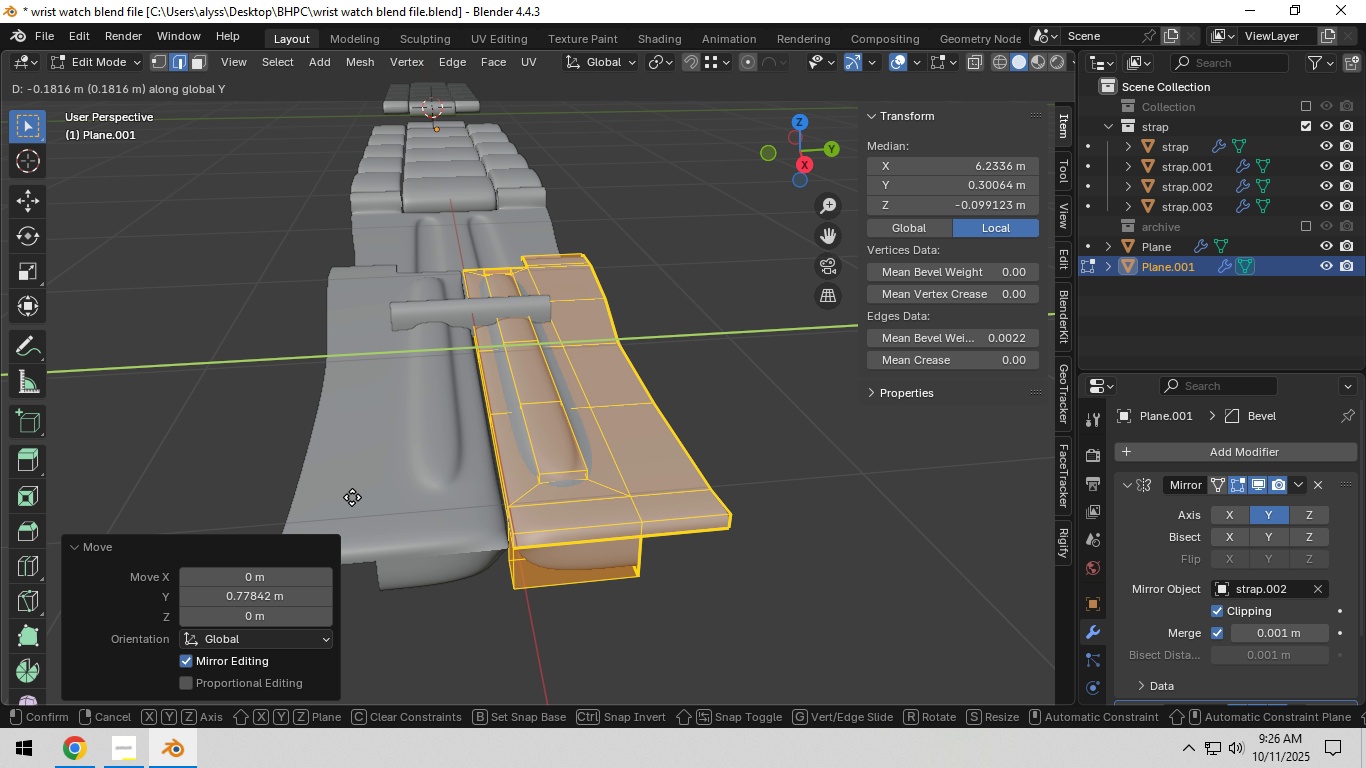 
hold_key(key=ShiftLeft, duration=1.52)
 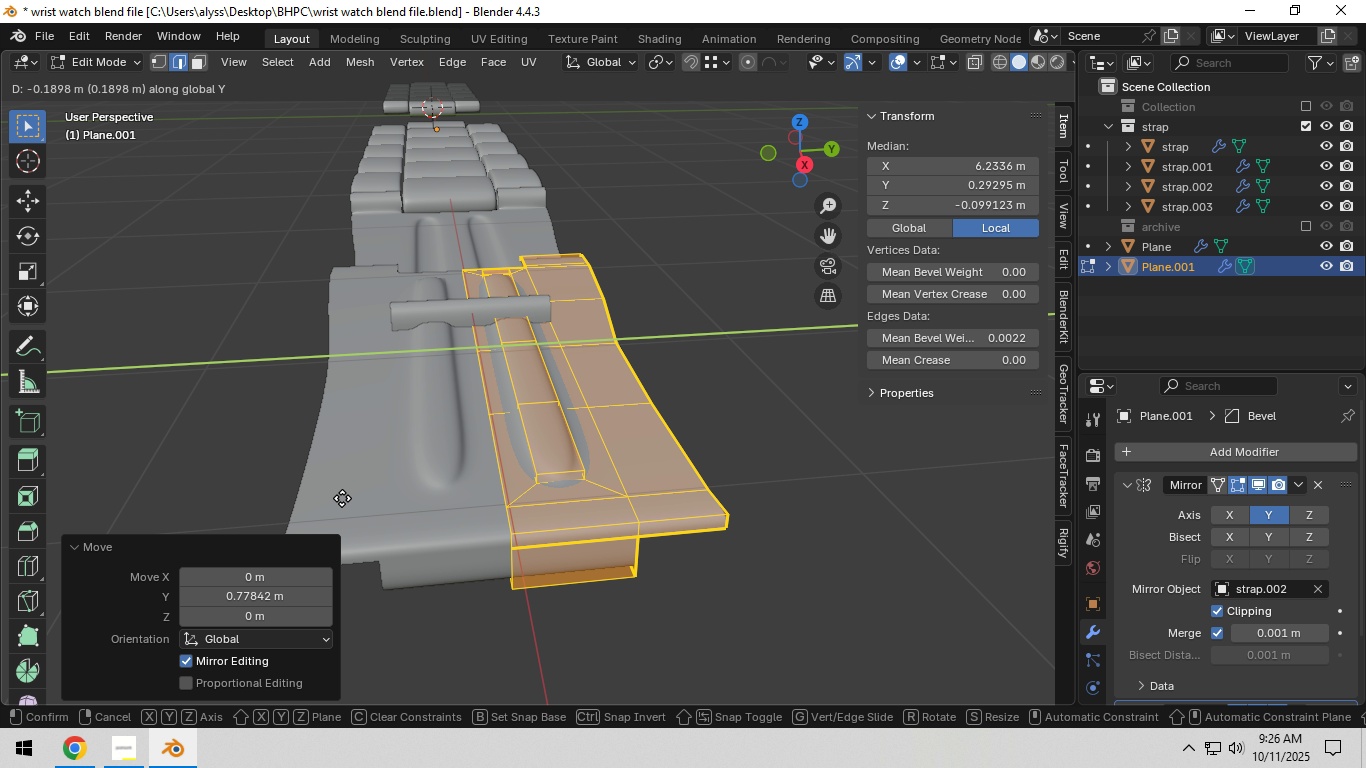 
hold_key(key=ShiftLeft, duration=1.51)
 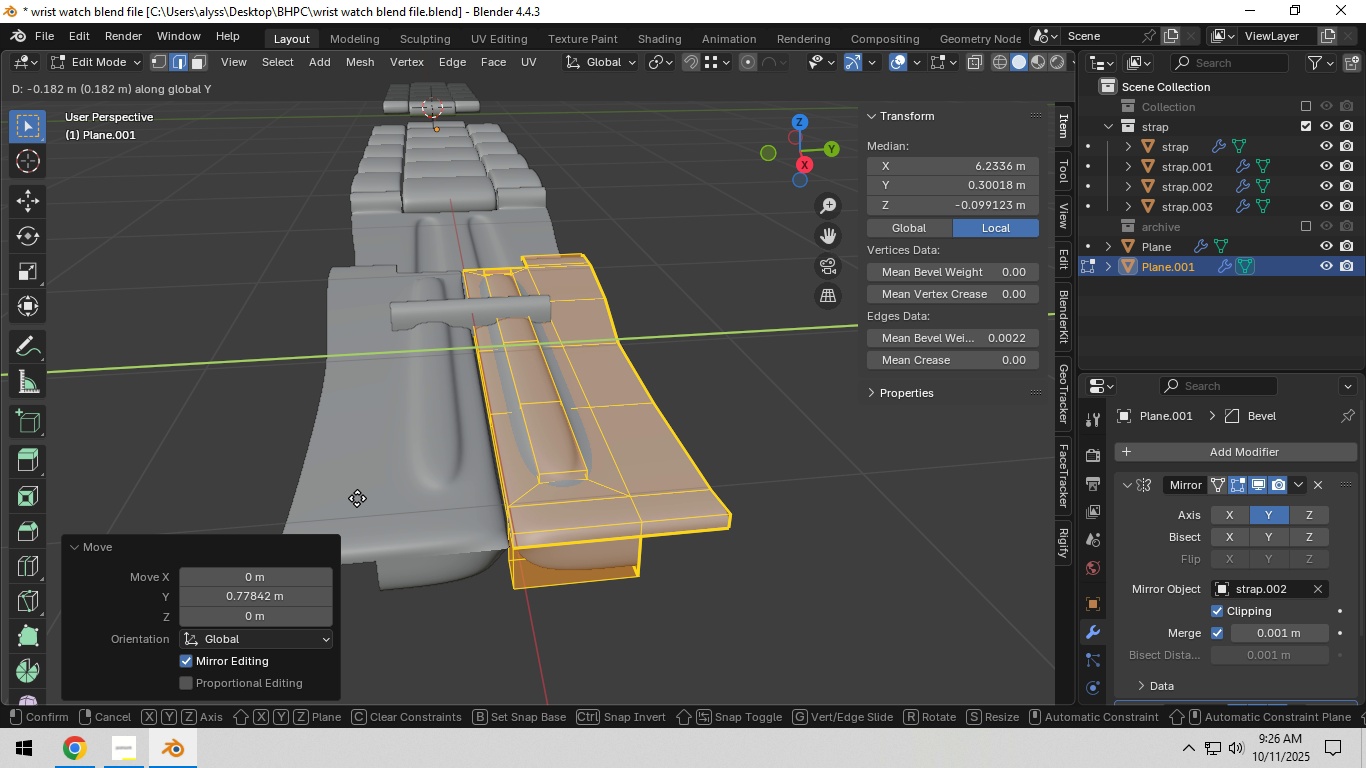 
hold_key(key=ShiftLeft, duration=1.52)
 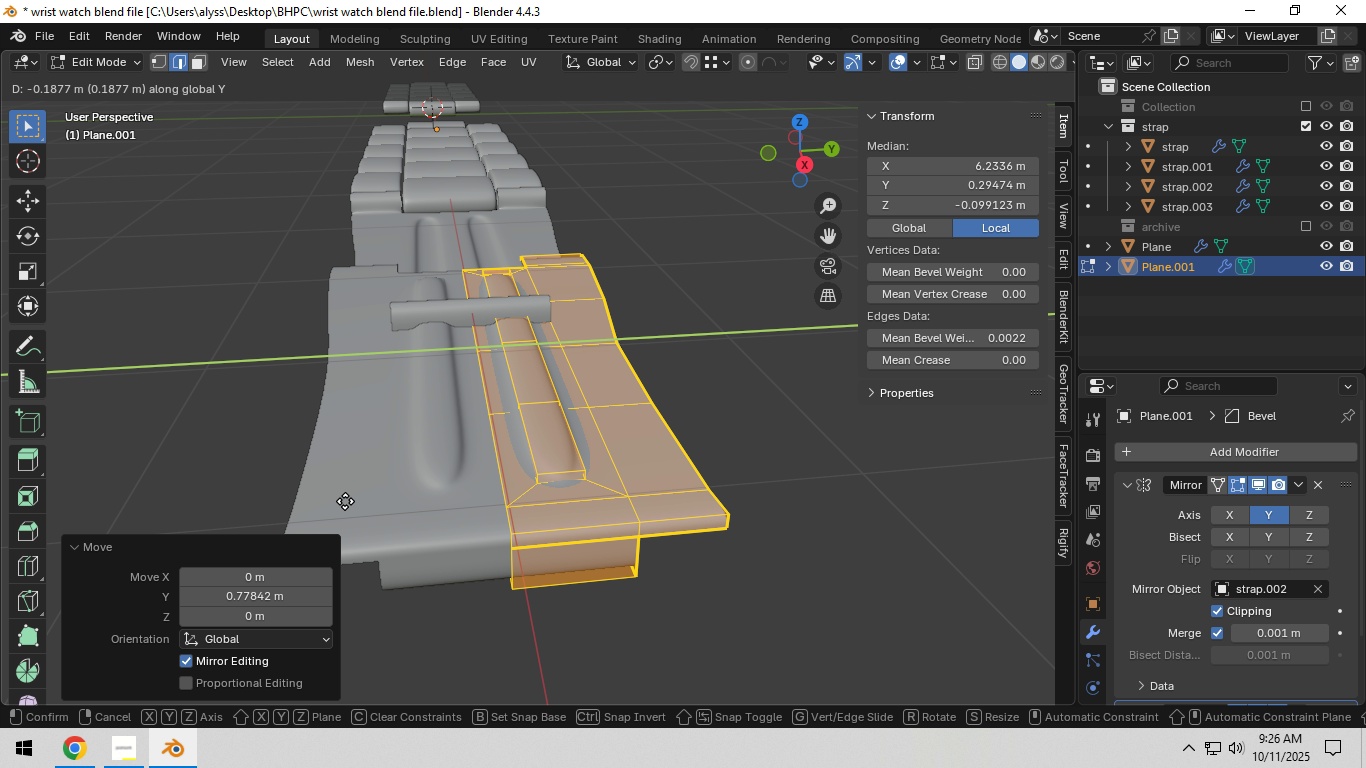 
hold_key(key=ShiftLeft, duration=0.68)
left_click([345, 501])
 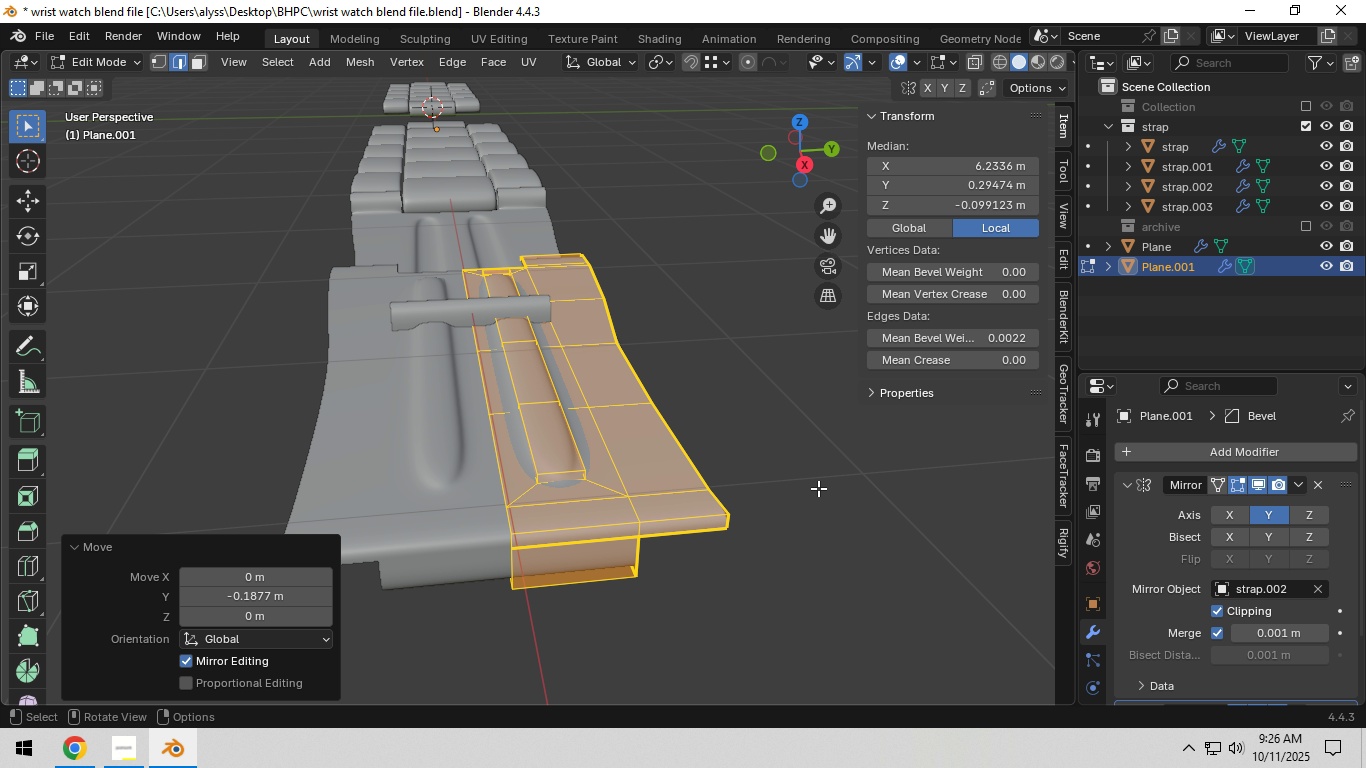 
left_click([820, 488])
 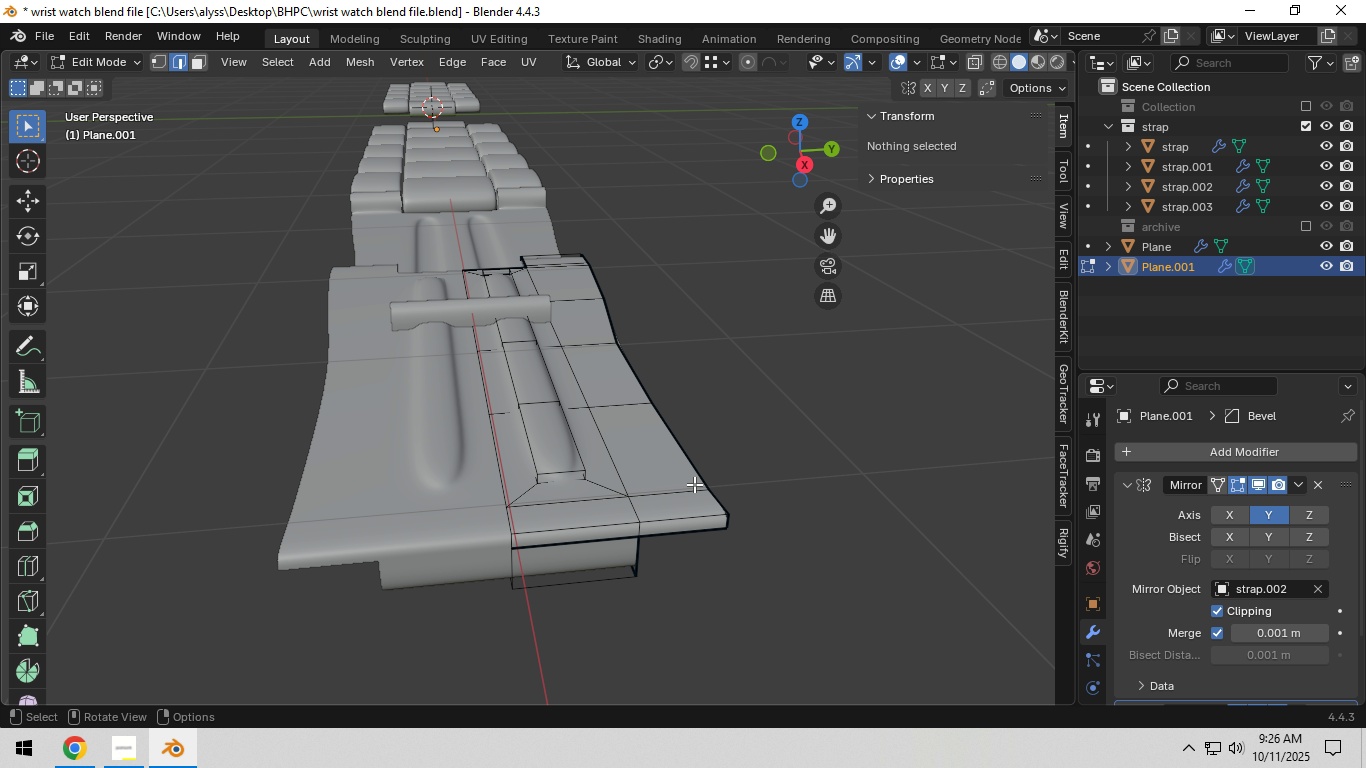 
key(Tab)
 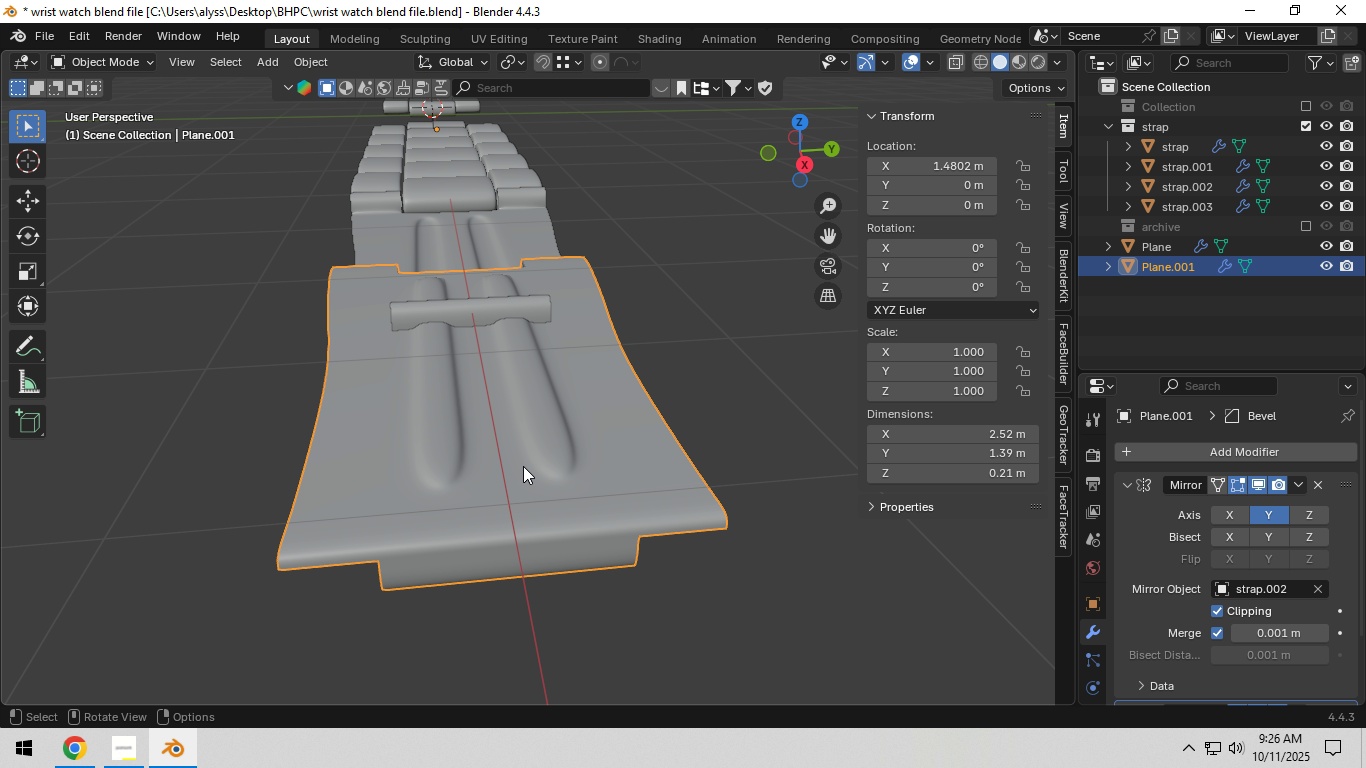 
scroll: coordinate [519, 464], scroll_direction: down, amount: 4.0
 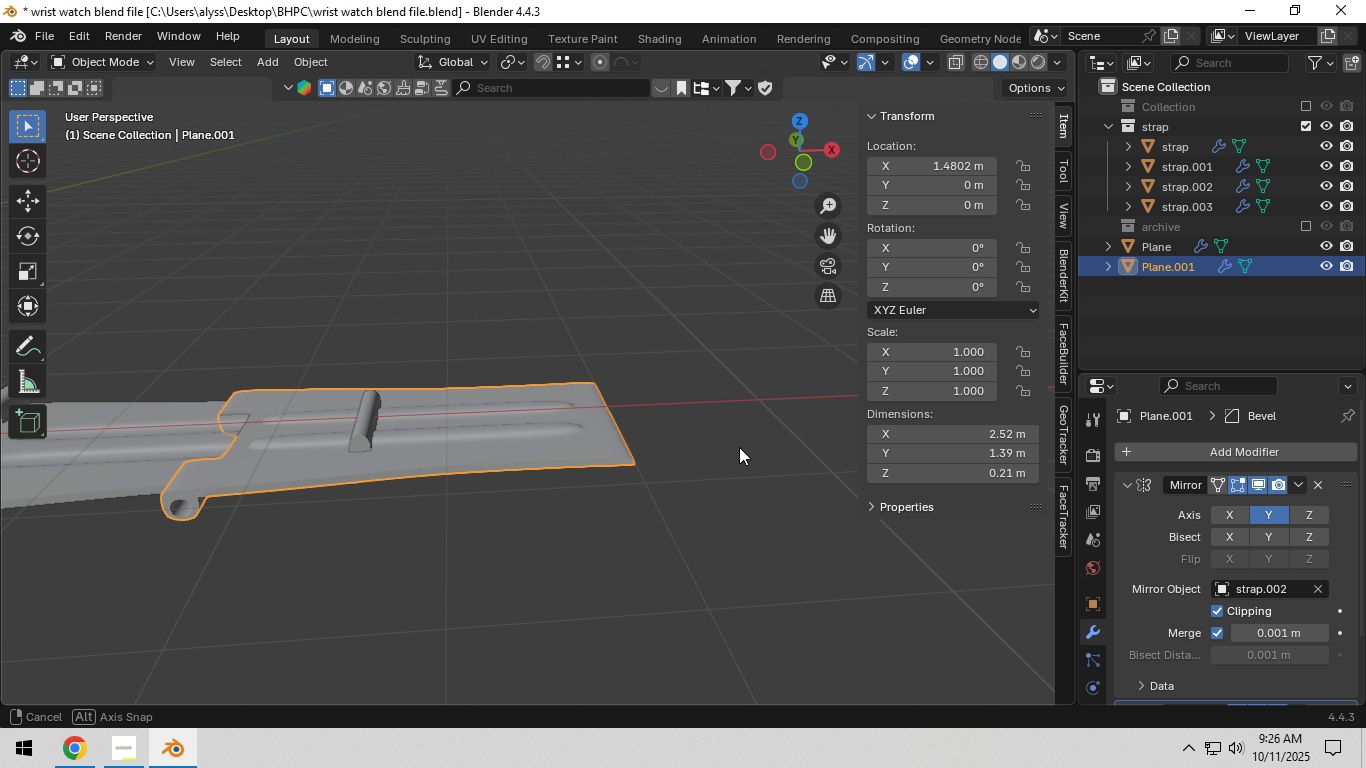 
hold_key(key=ShiftLeft, duration=0.42)
 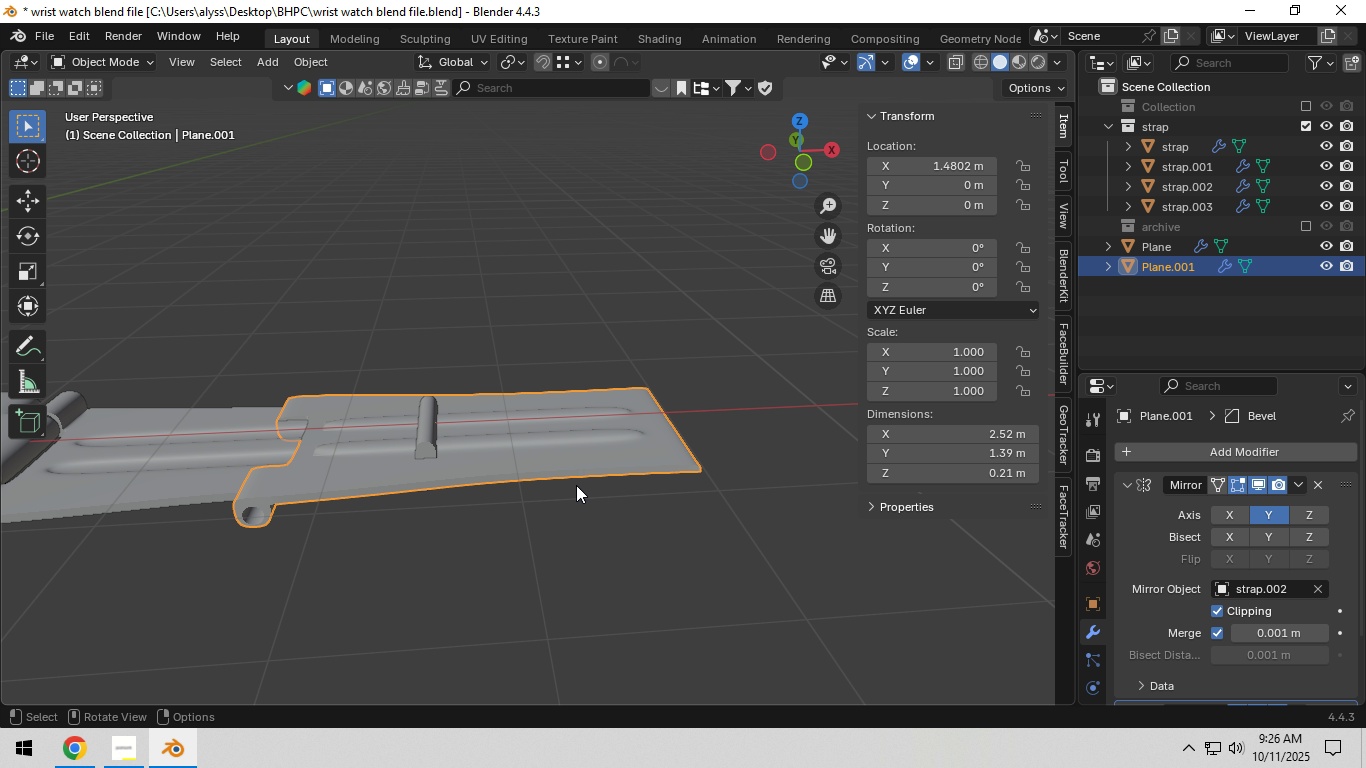 
hold_key(key=Backquote, duration=0.33)
 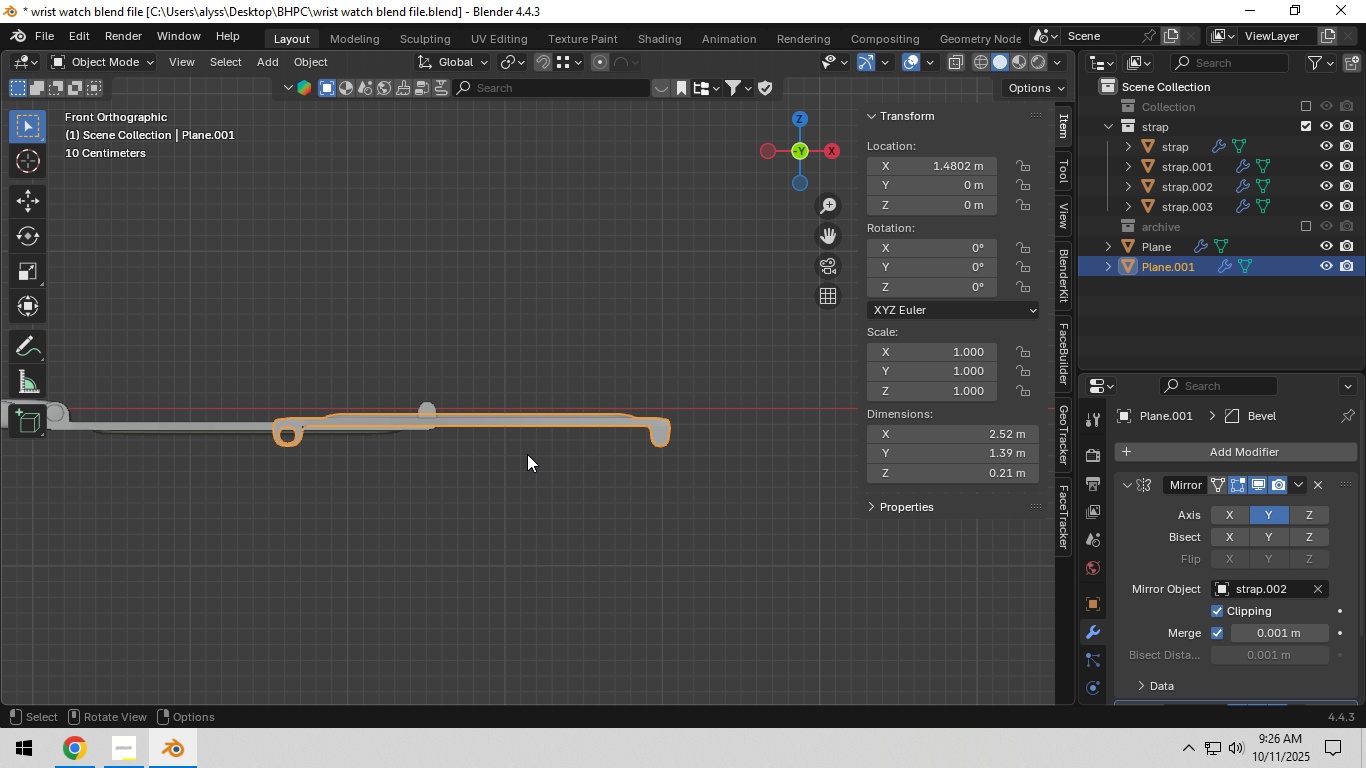 
scroll: coordinate [527, 457], scroll_direction: up, amount: 4.0
 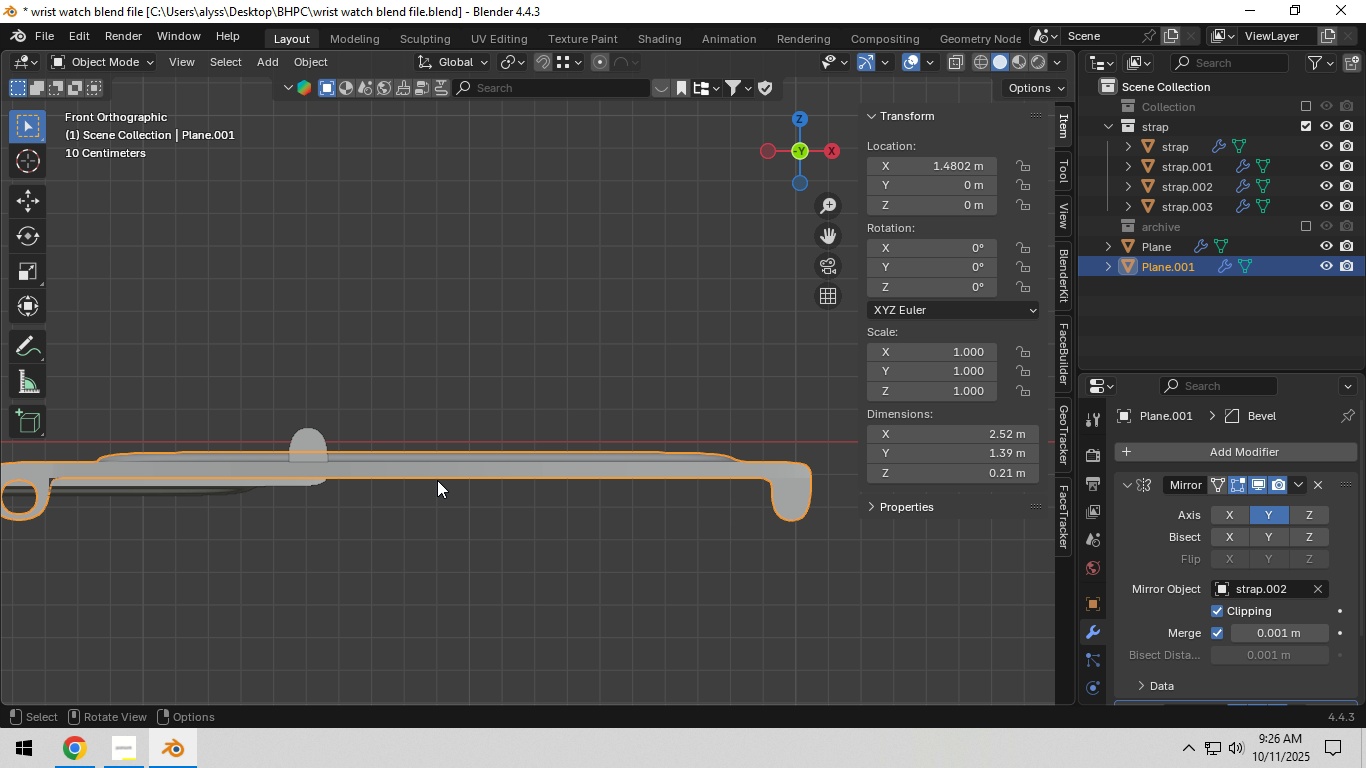 
key(G)
 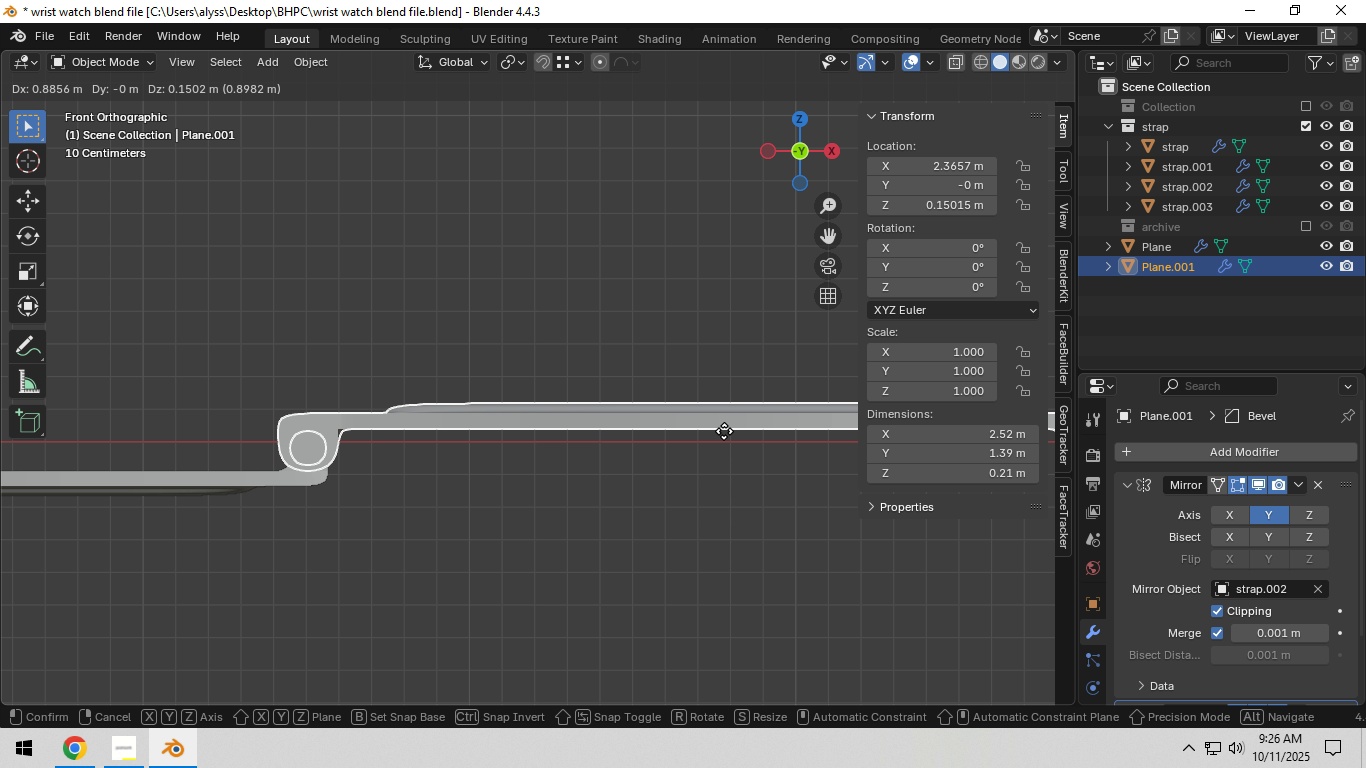 
wait(11.45)
 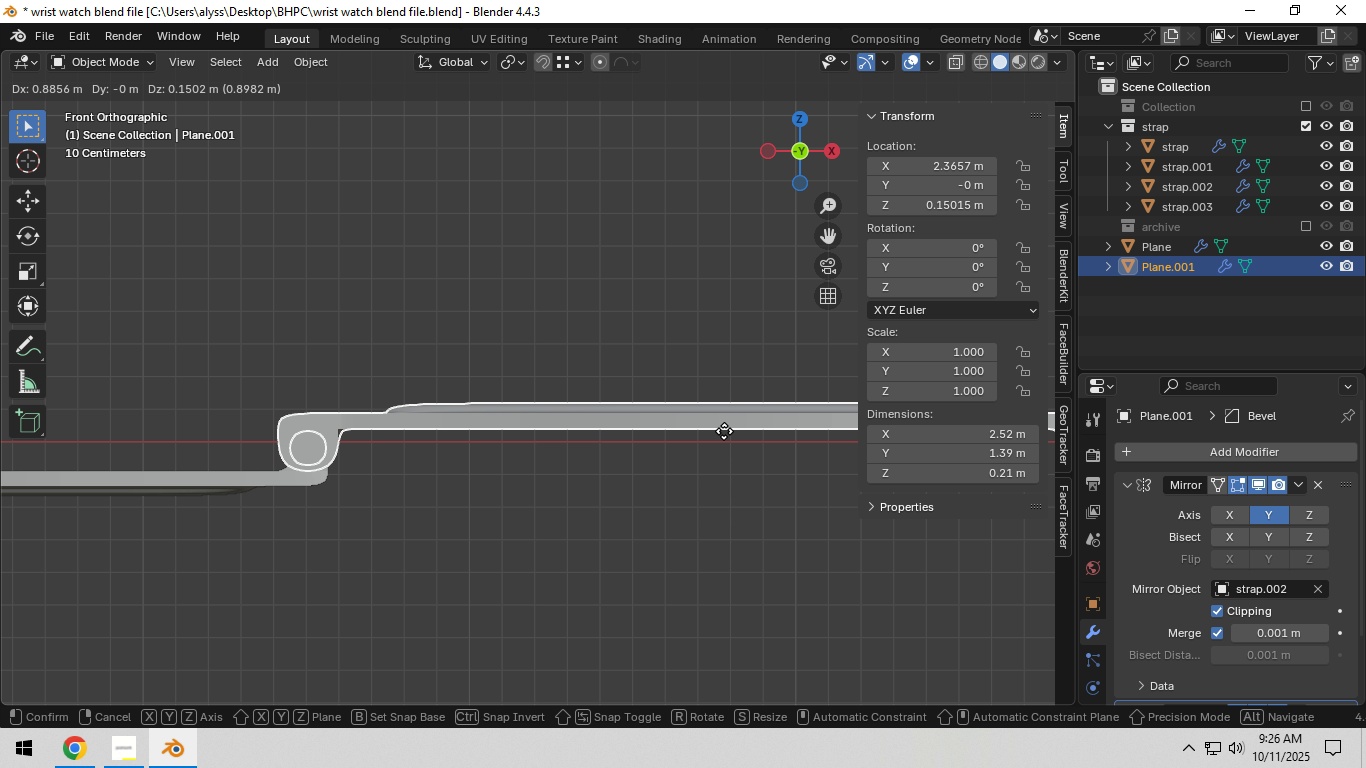 
left_click([722, 448])
 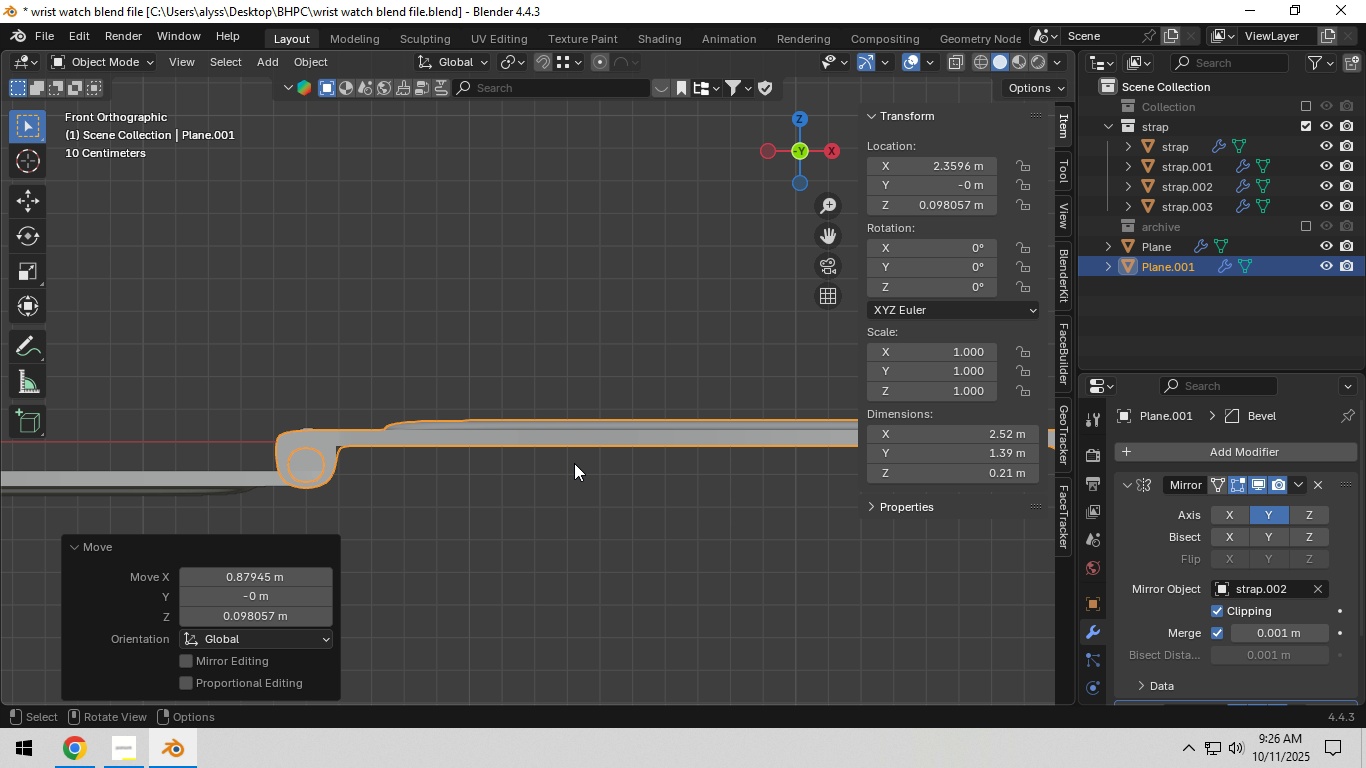 
scroll: coordinate [564, 464], scroll_direction: down, amount: 8.0
 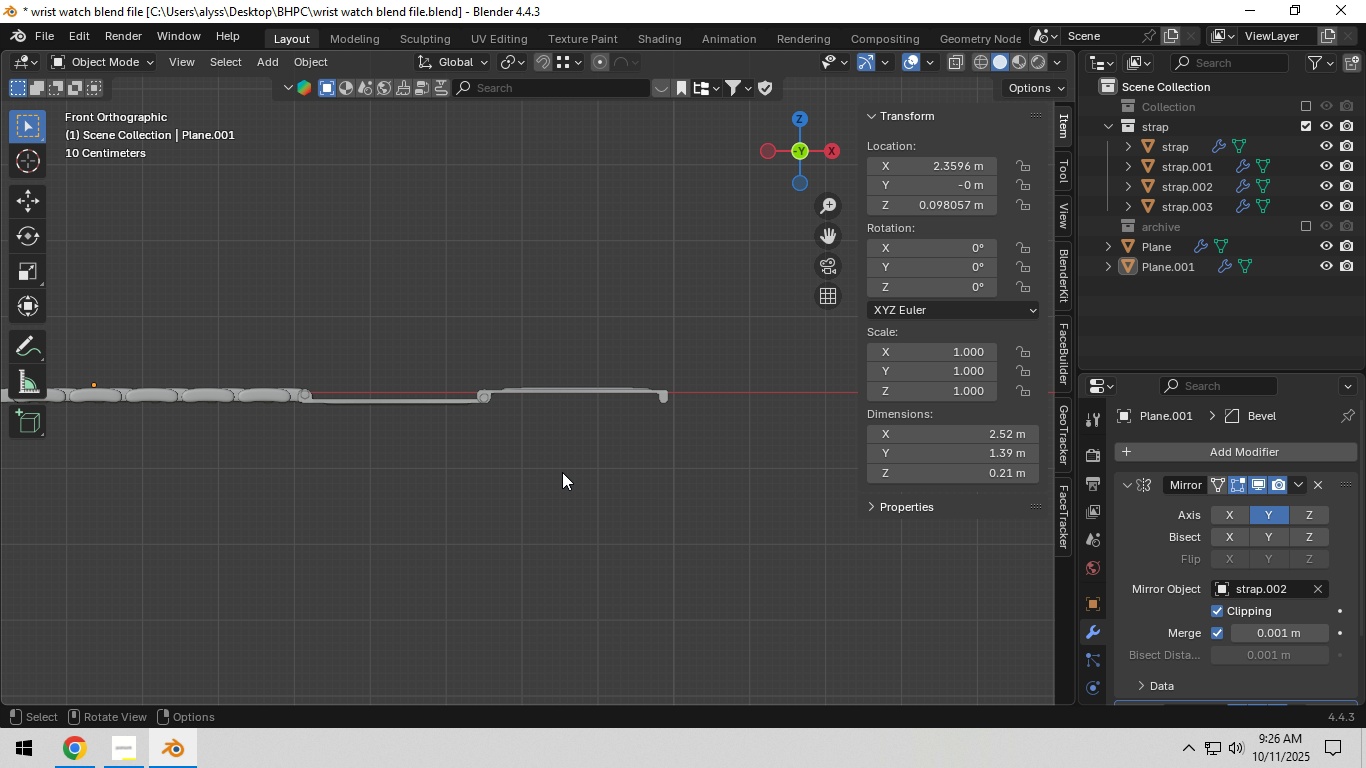 
left_click([562, 472])